 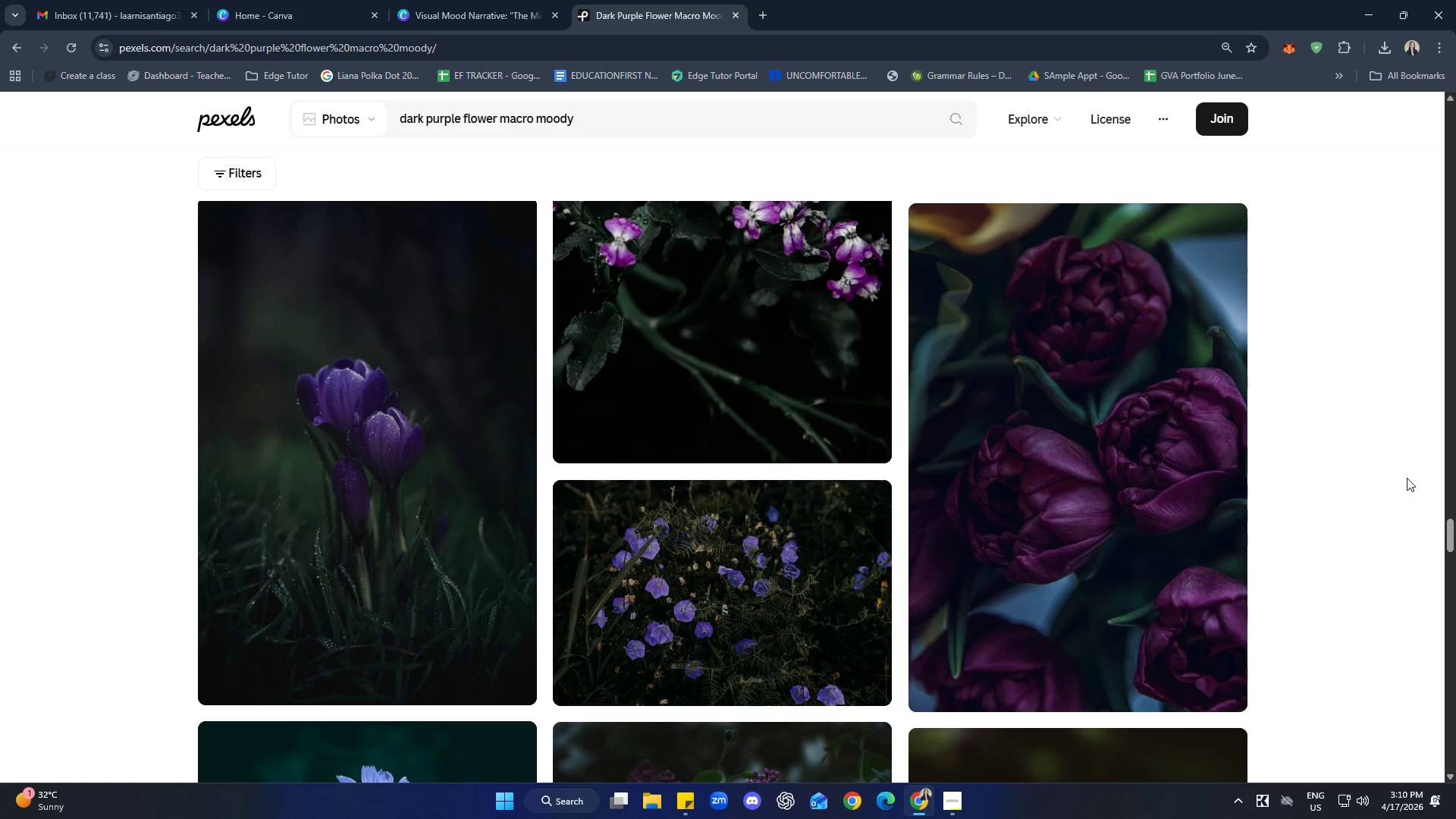 
left_click([488, 676])
 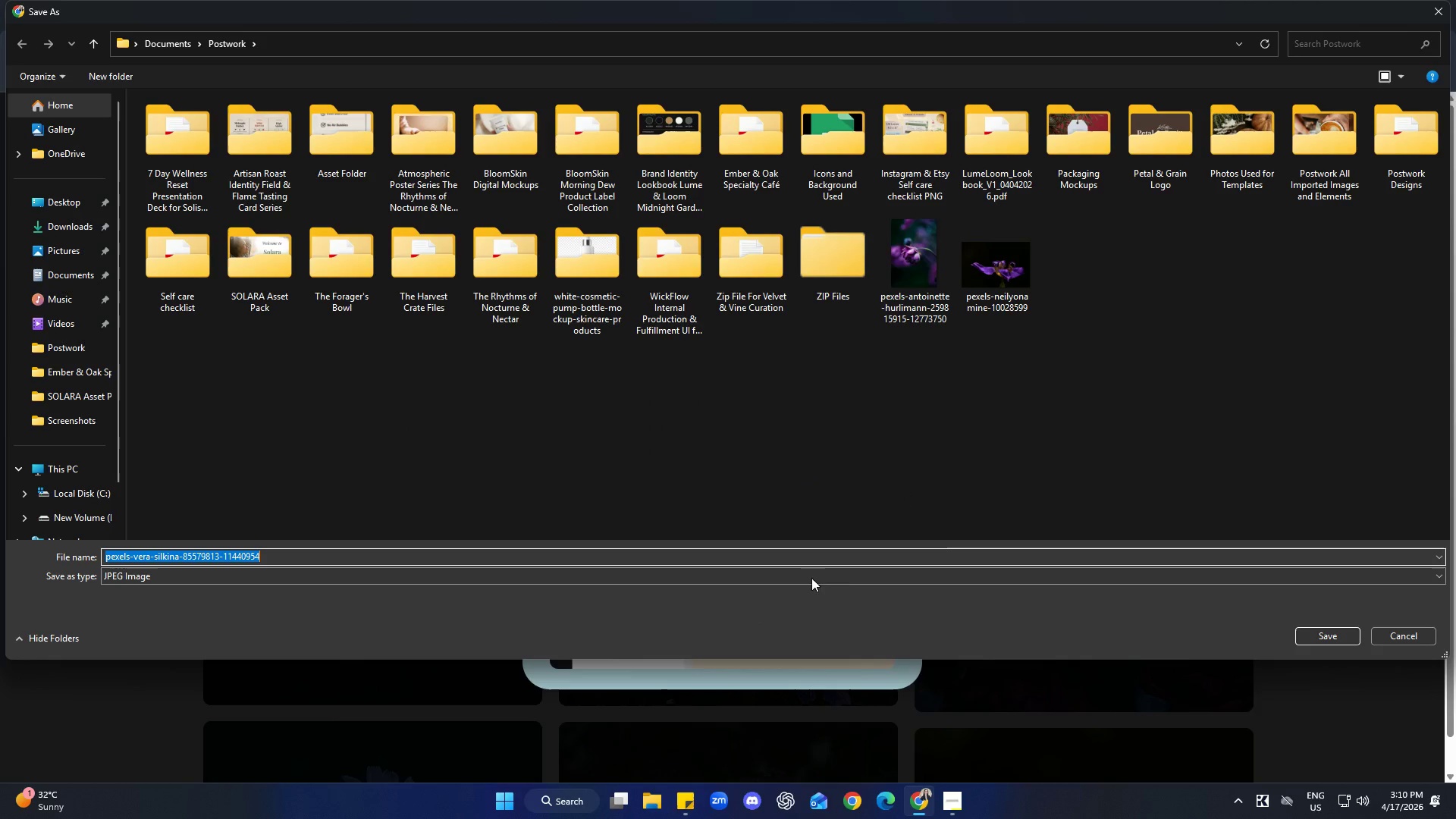 
left_click([1328, 623])
 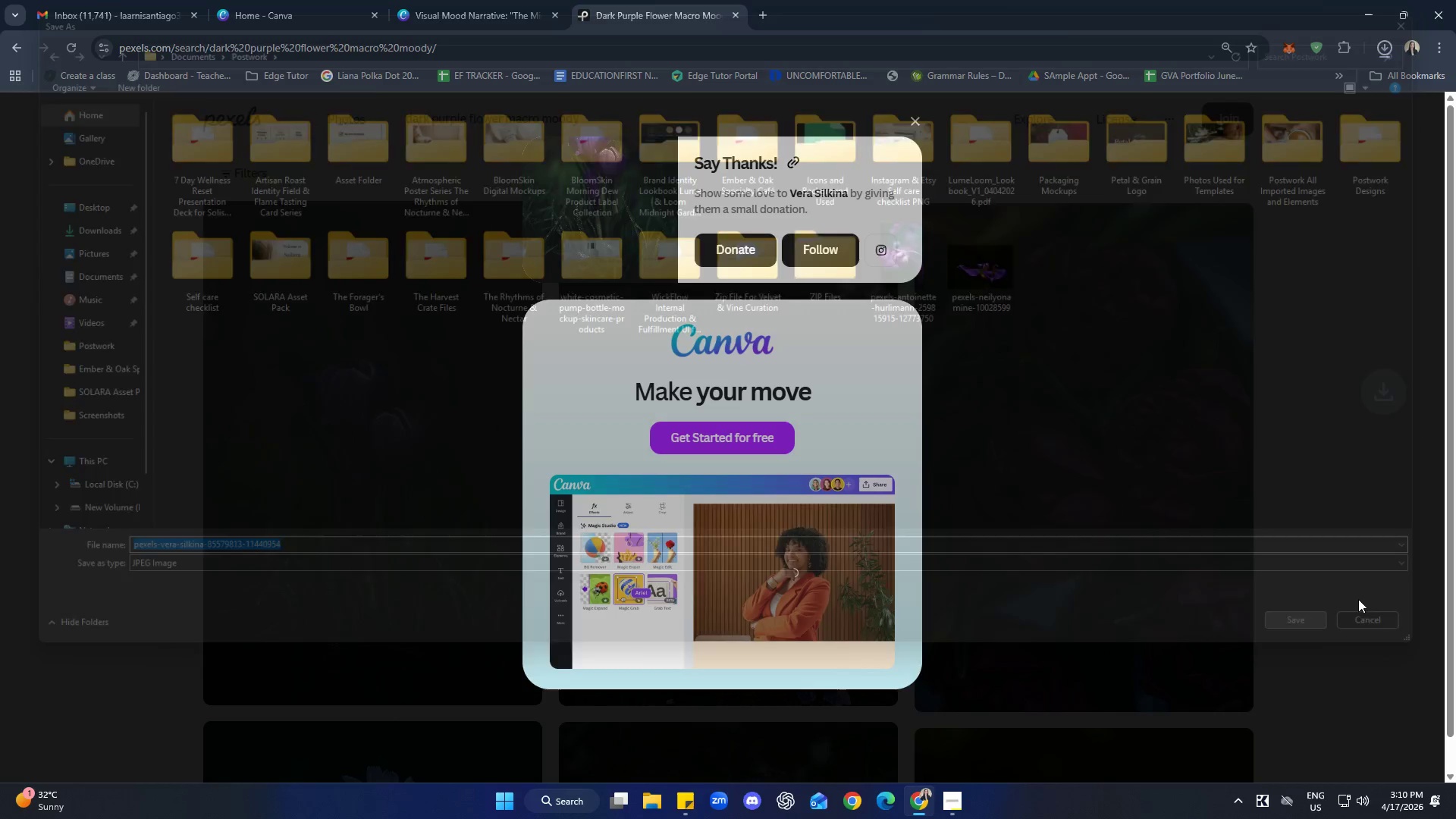 
triple_click([1347, 541])
 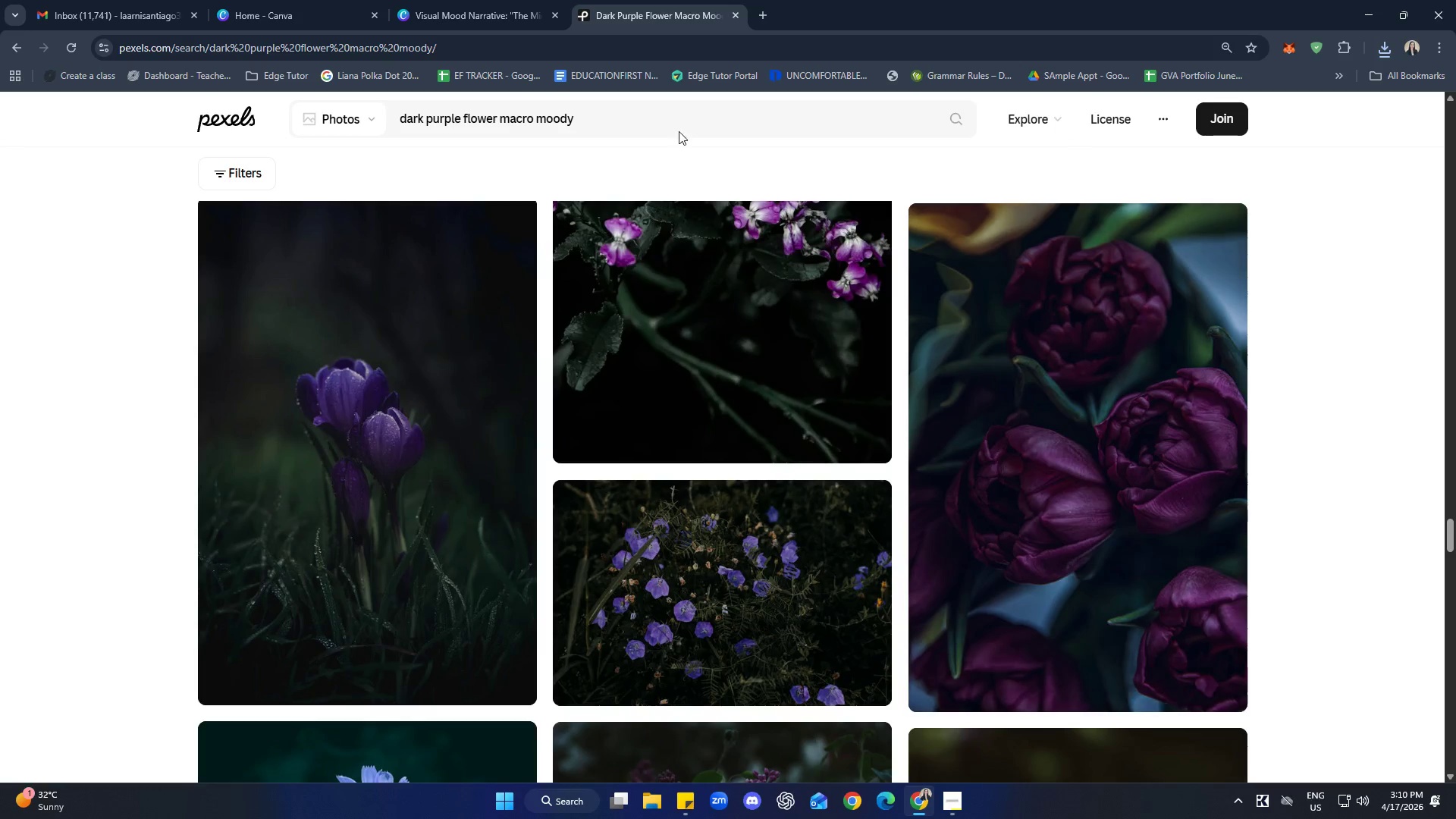 
left_click([468, 0])
 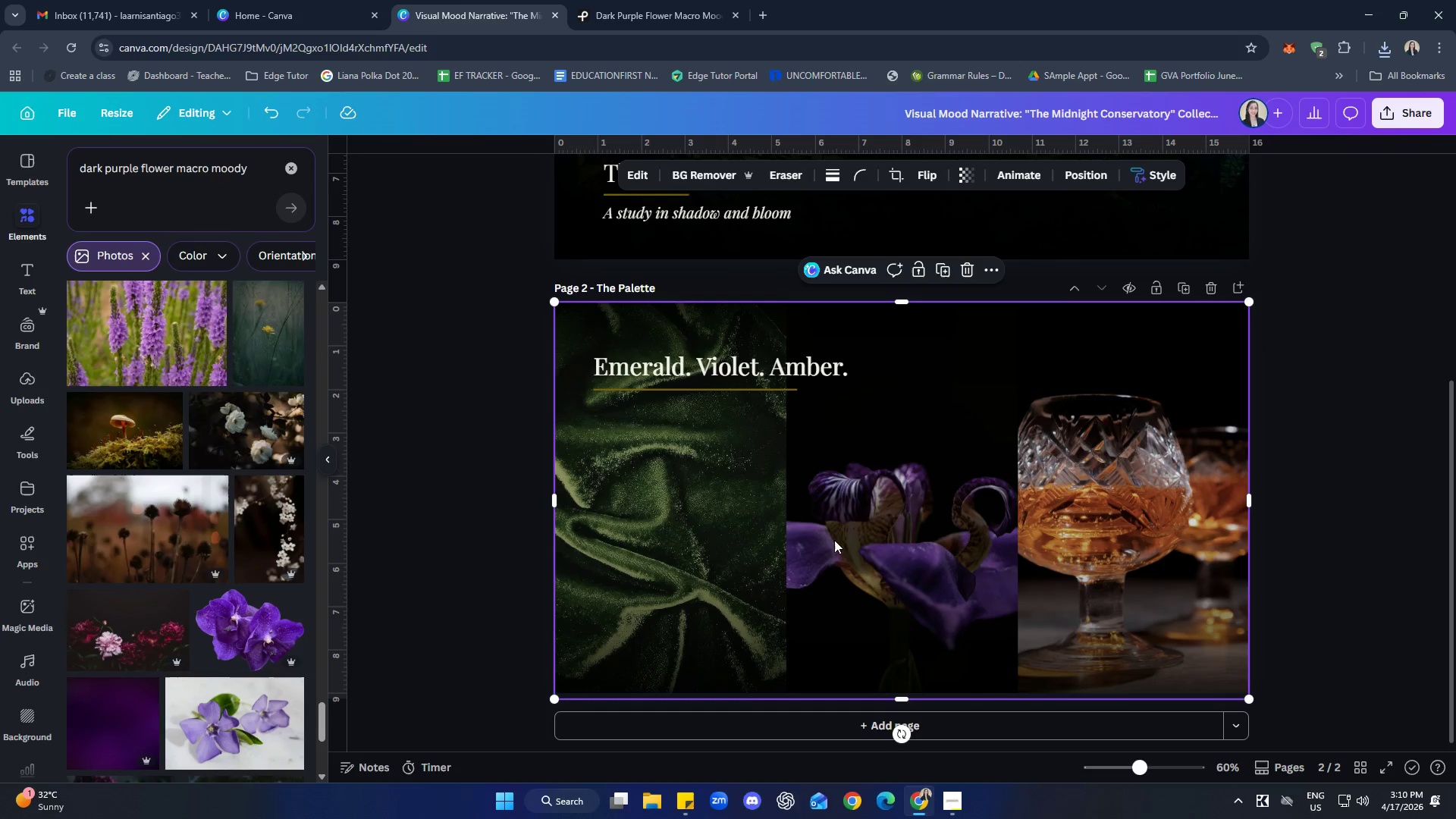 
left_click([921, 558])
 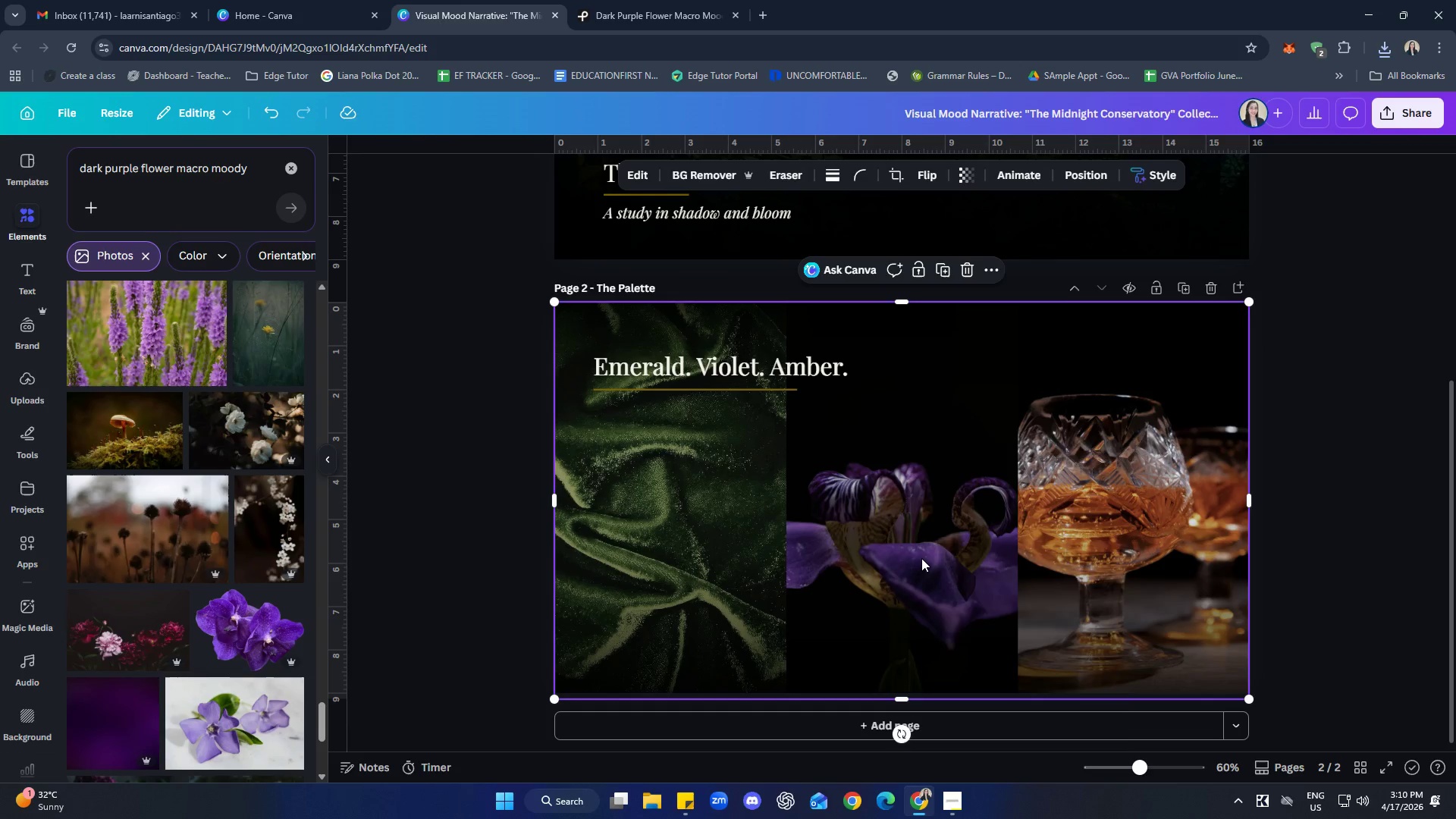 
right_click([922, 558])
 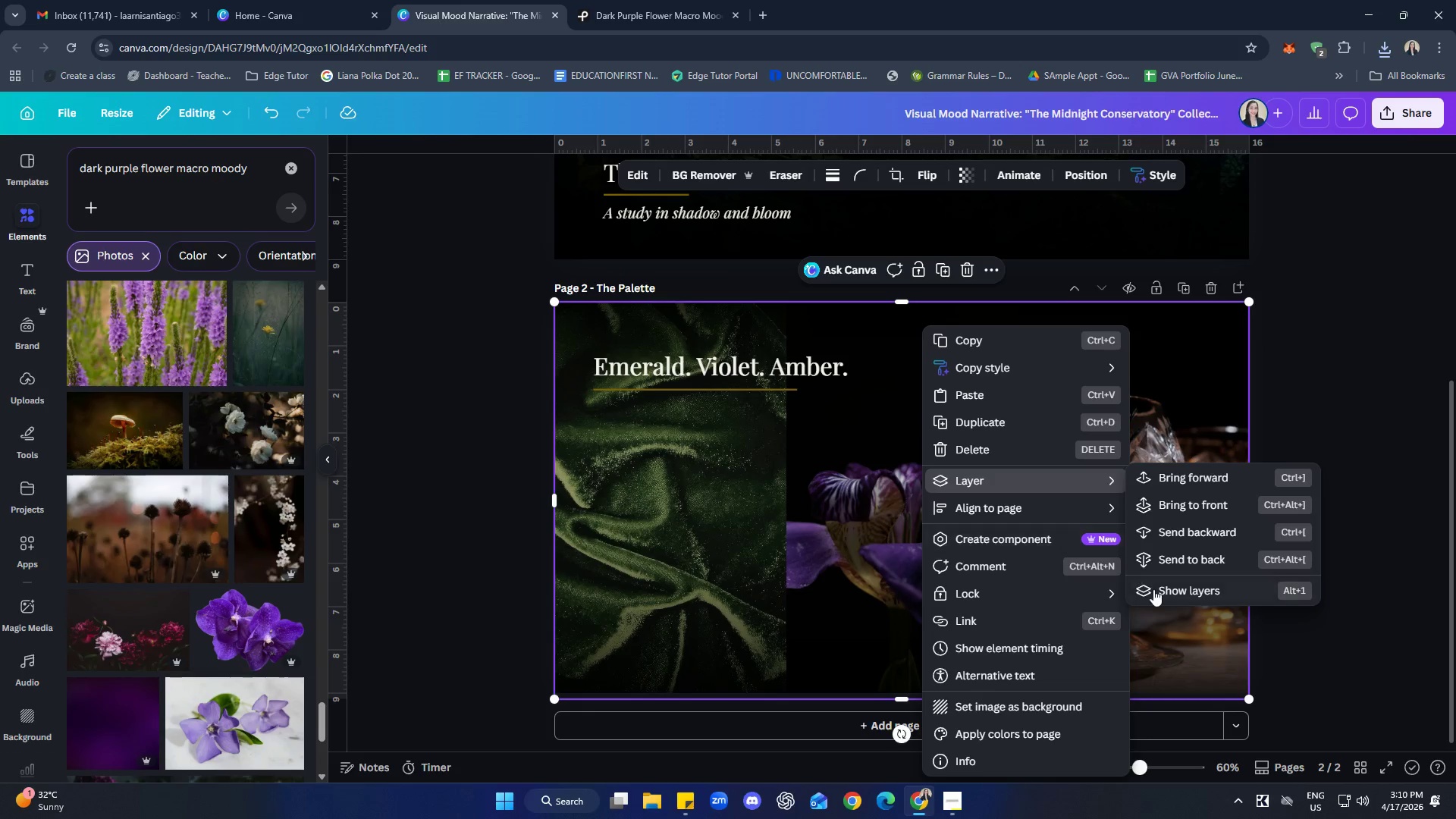 
double_click([1384, 587])
 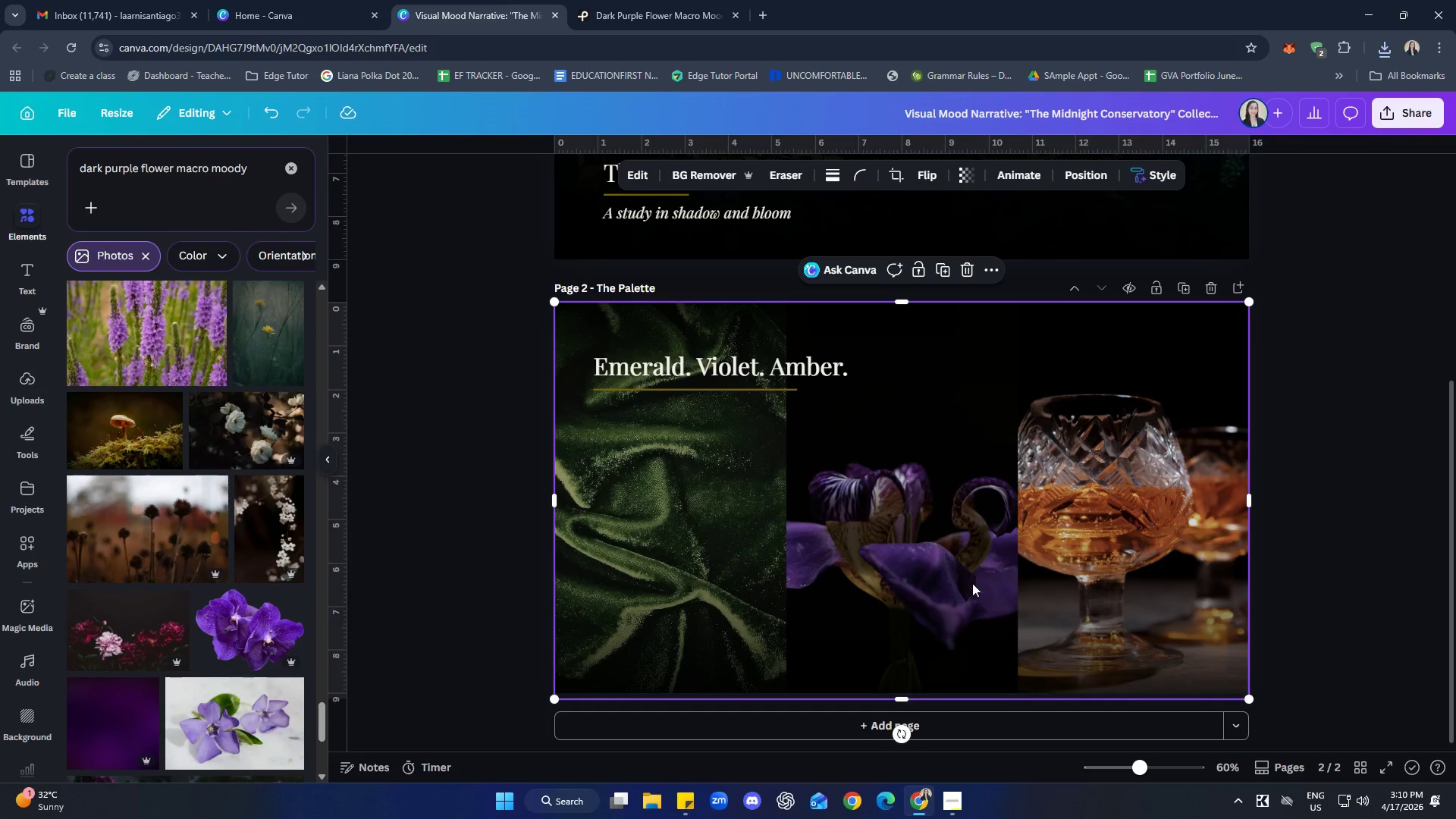 
left_click([938, 553])
 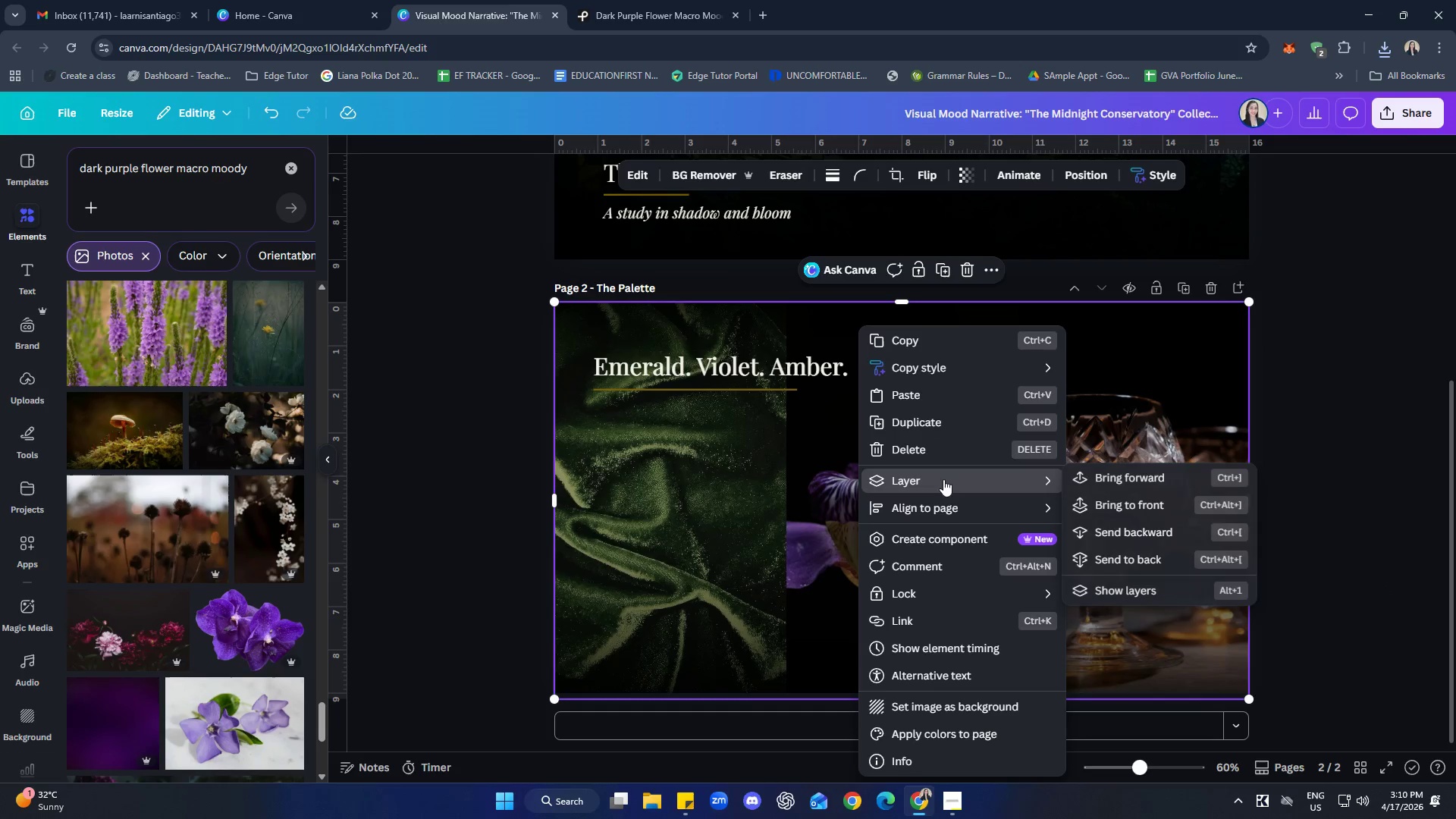 
left_click([1153, 559])
 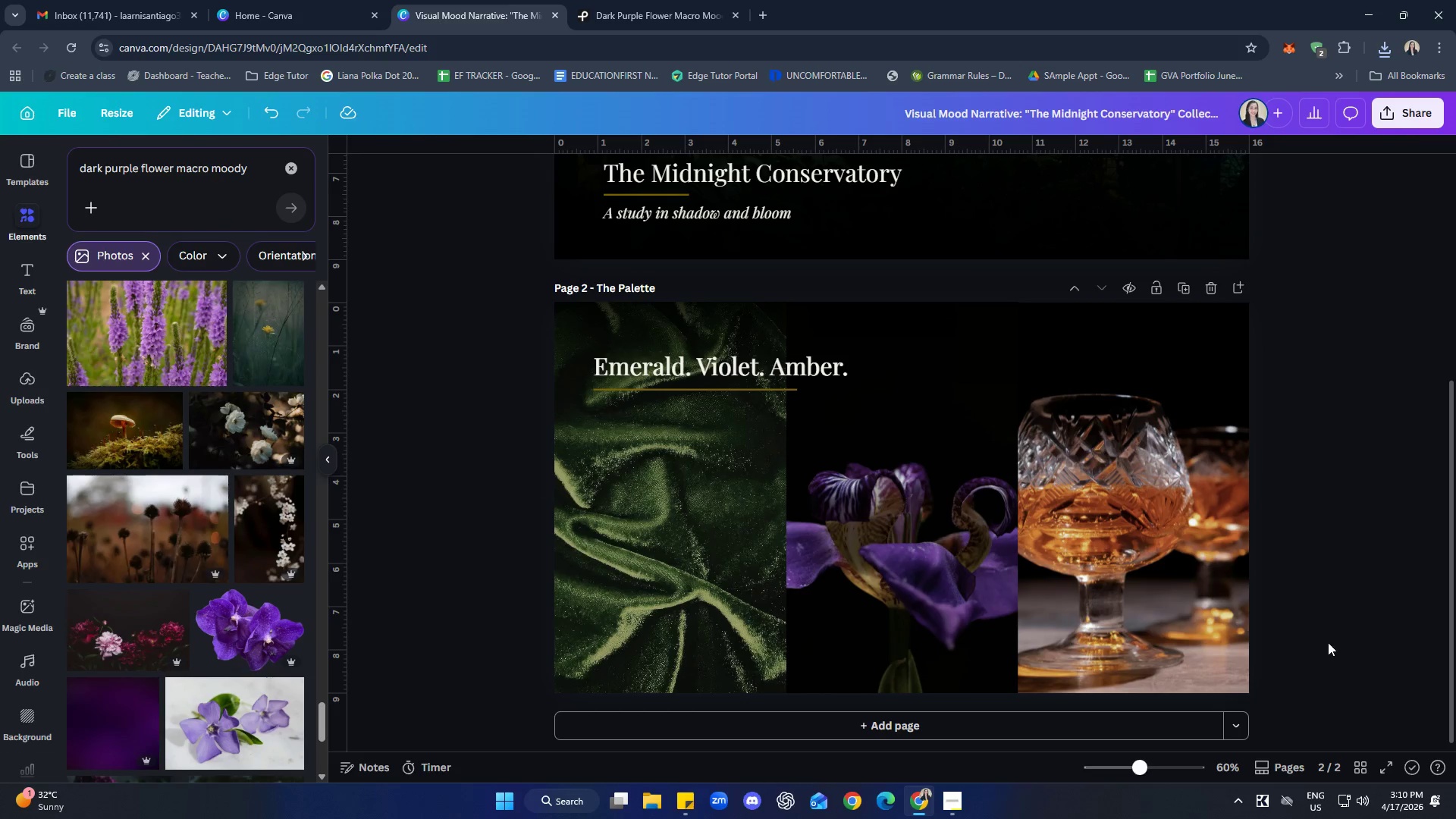 
left_click([942, 566])
 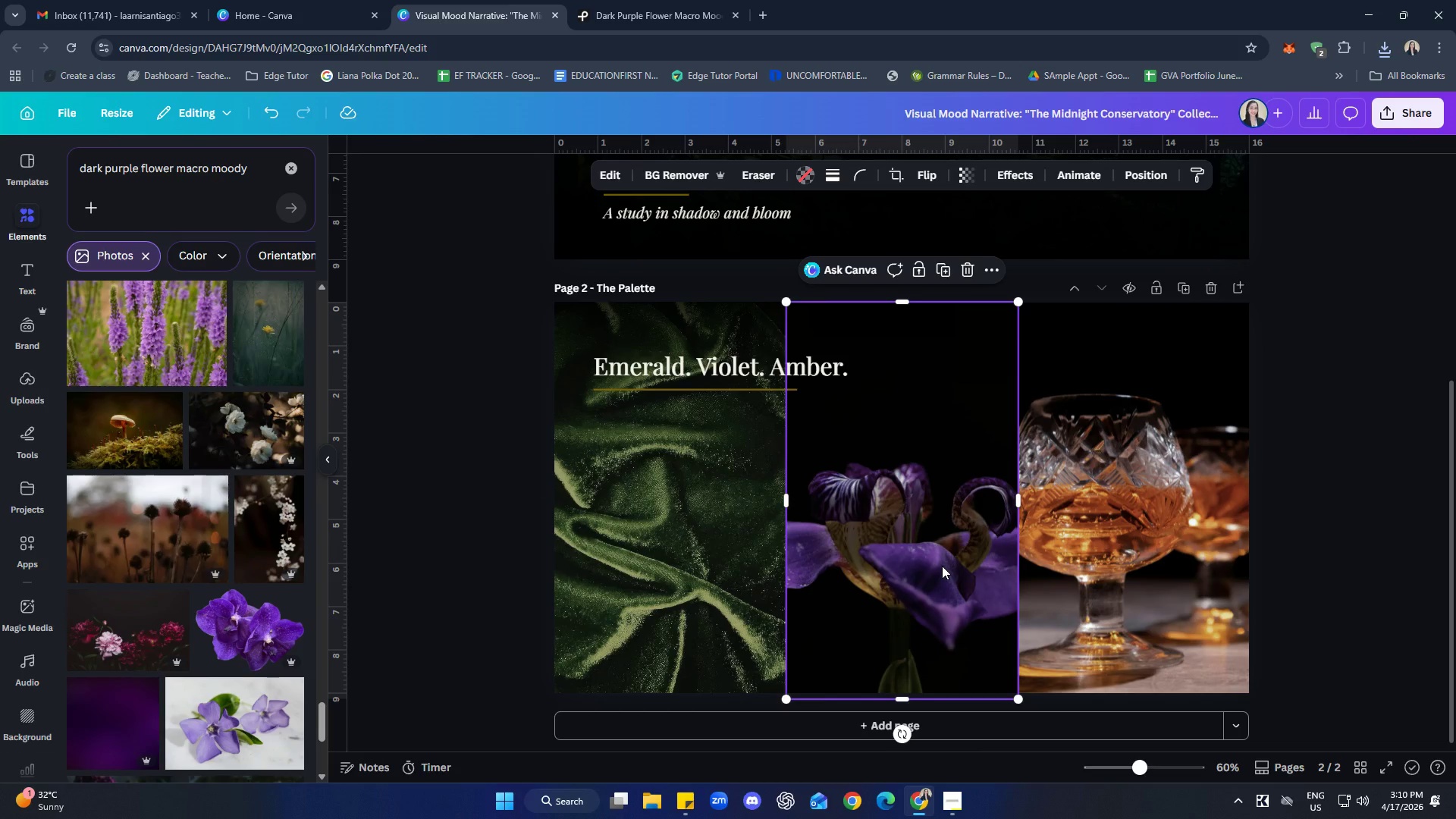 
right_click([942, 566])
 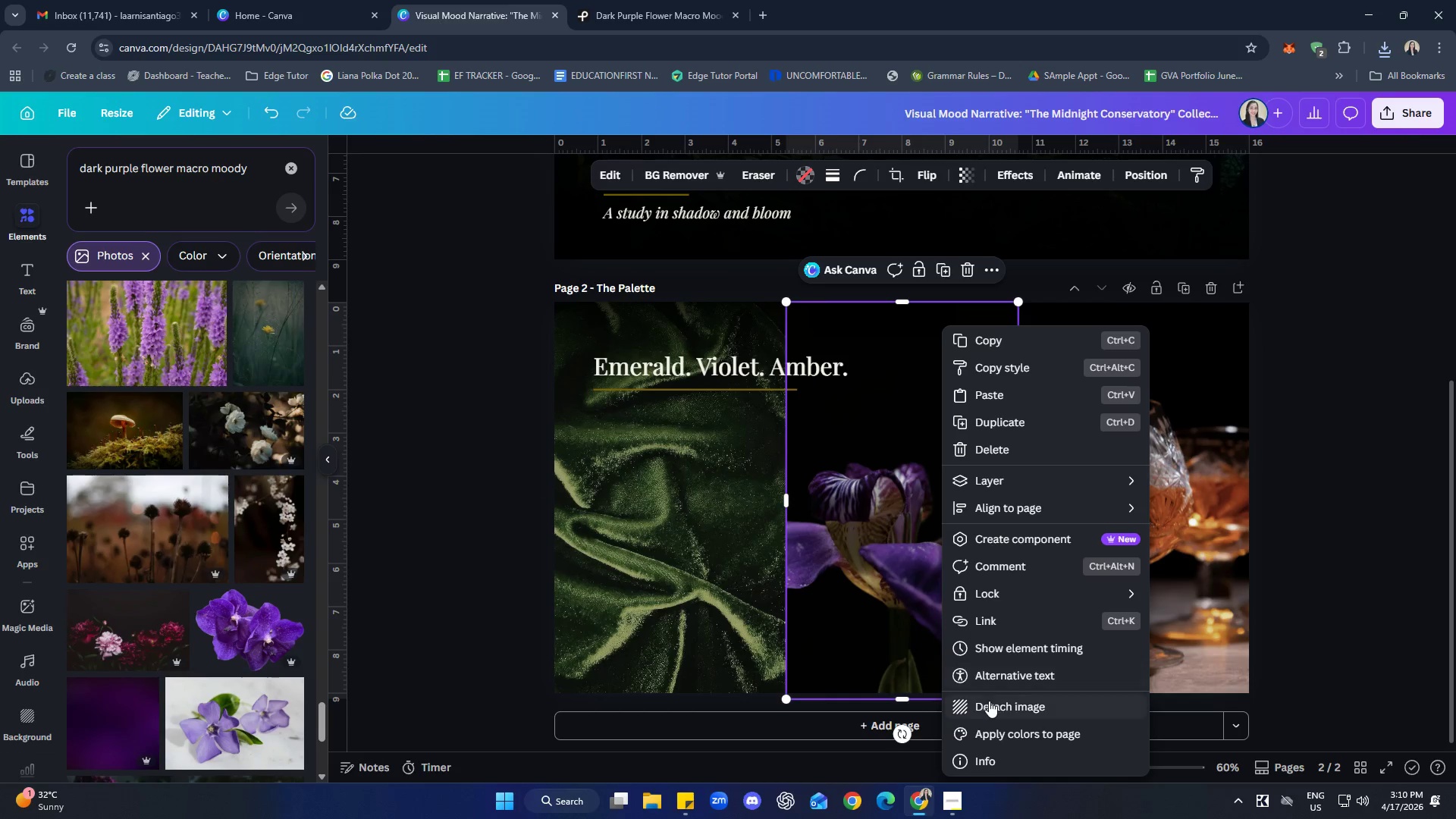 
left_click([992, 707])
 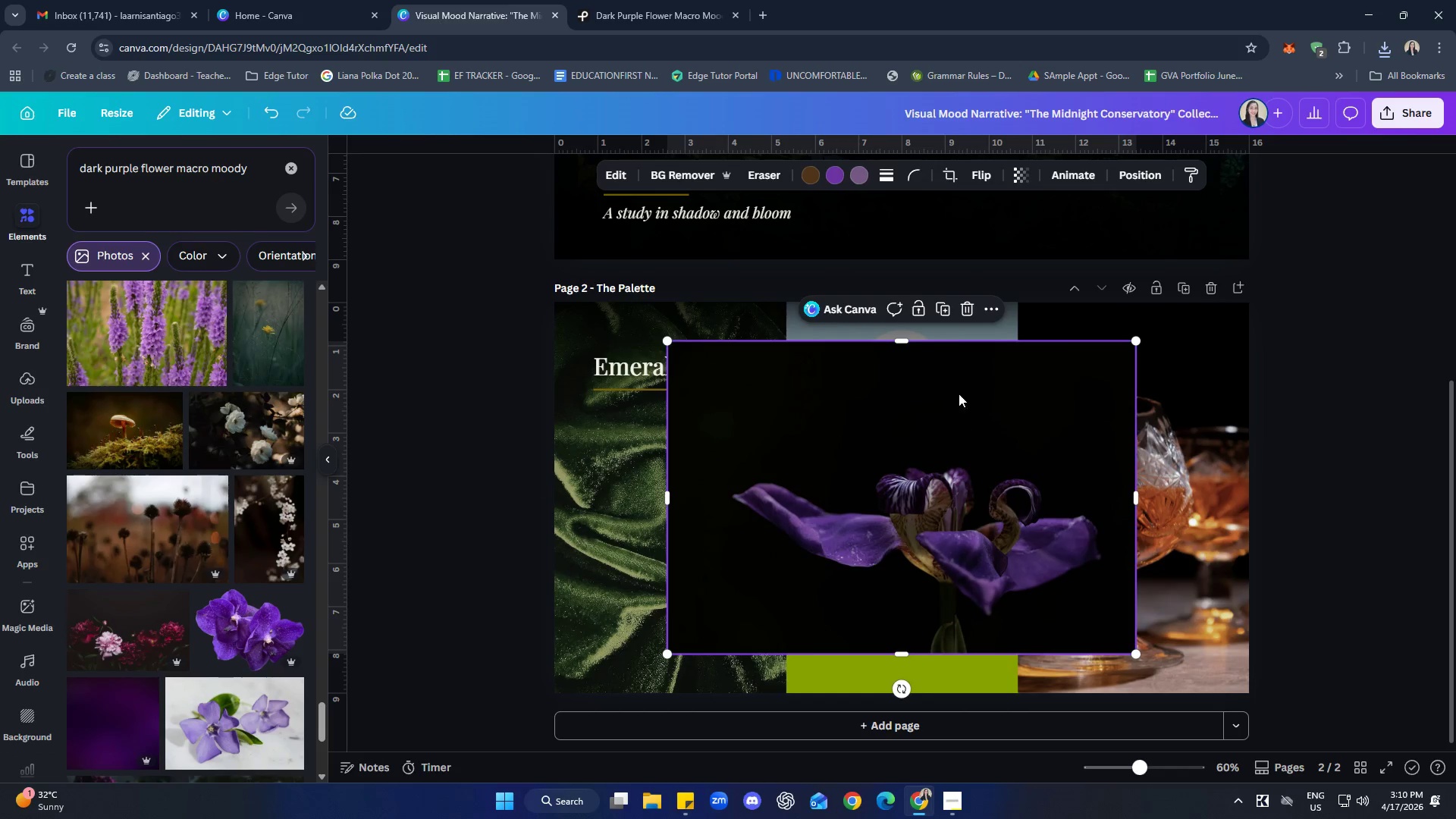 
left_click([967, 312])
 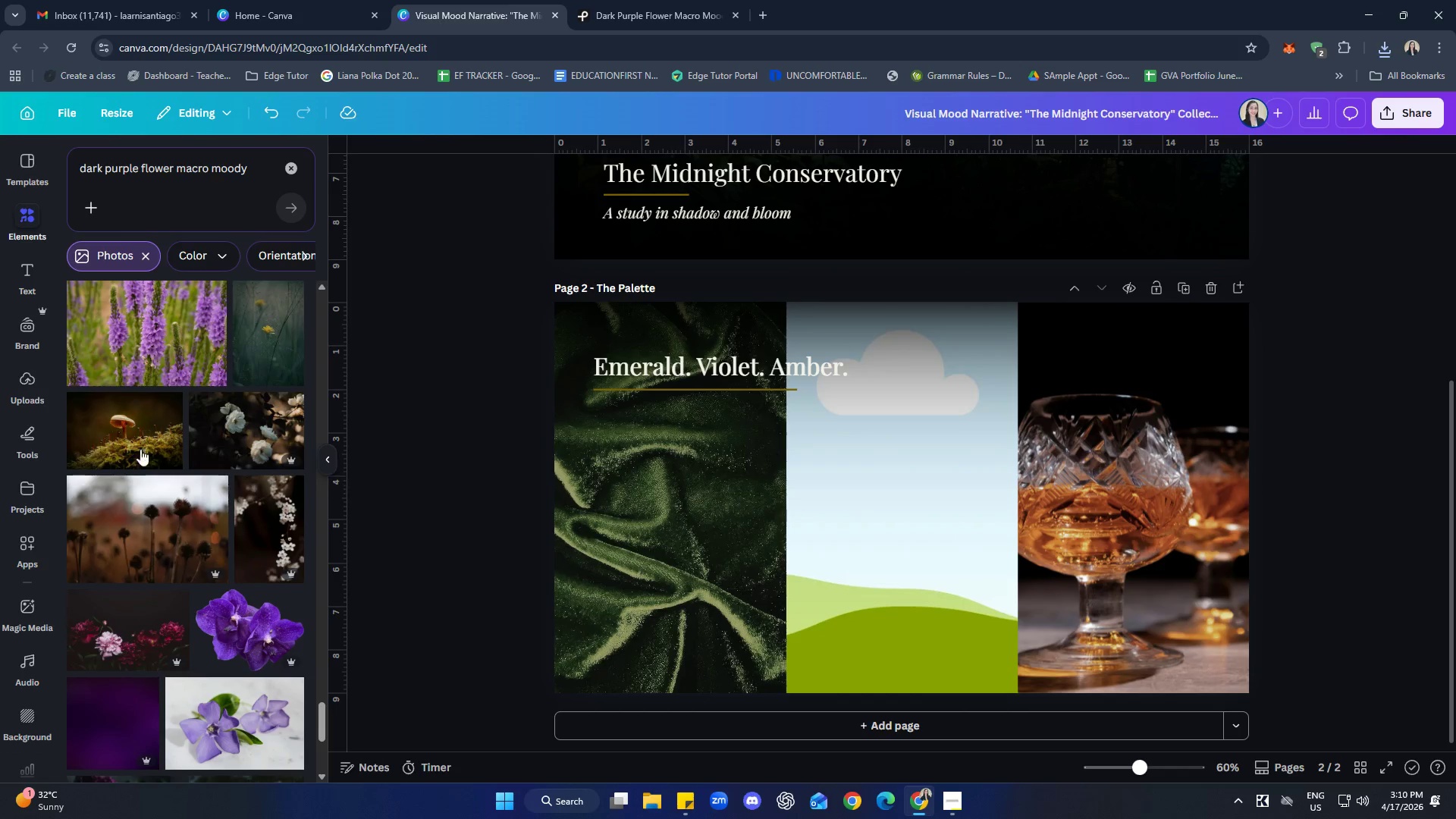 
left_click([24, 382])
 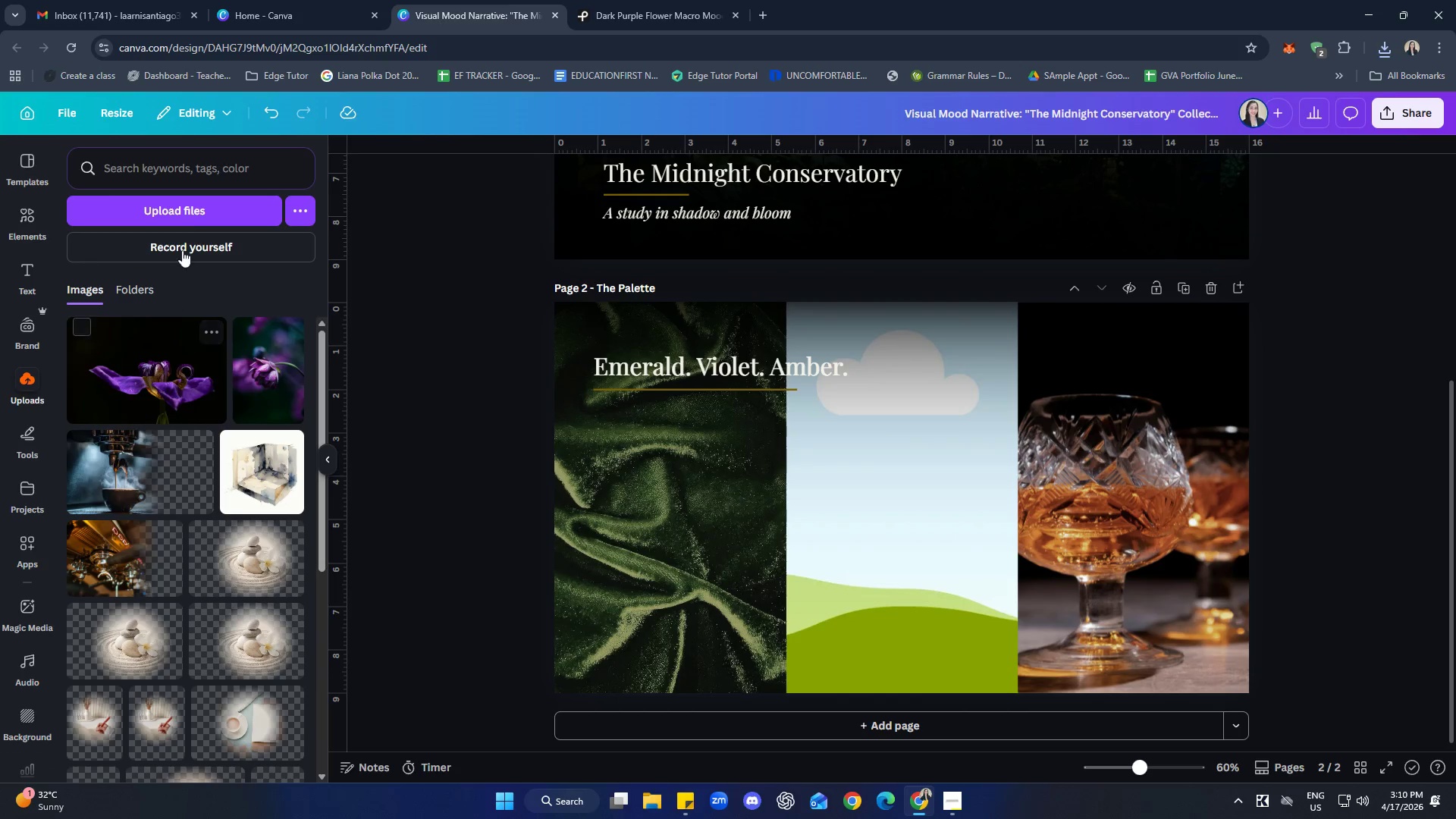 
left_click([180, 213])
 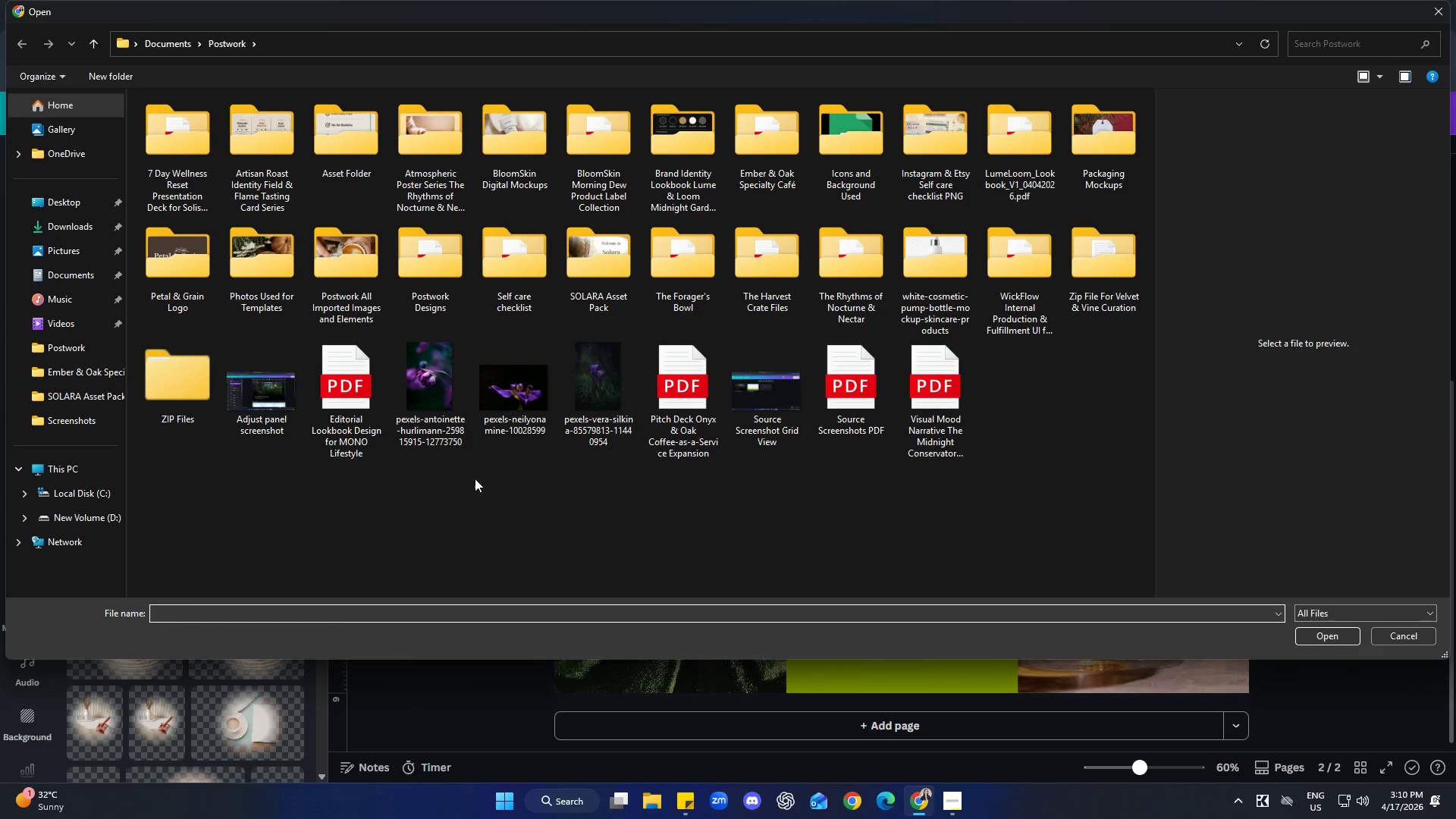 
left_click([612, 406])
 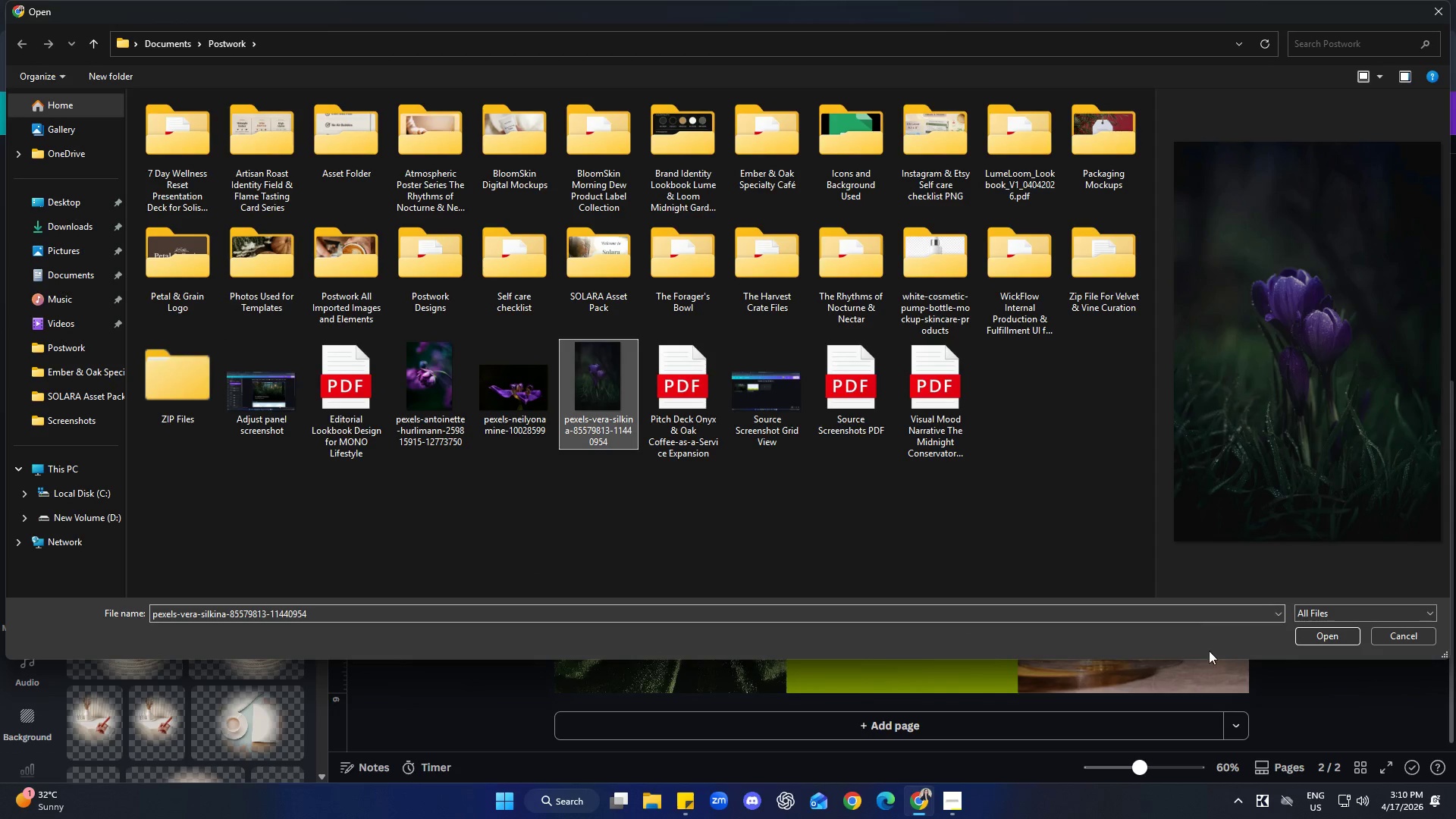 
left_click([1323, 634])
 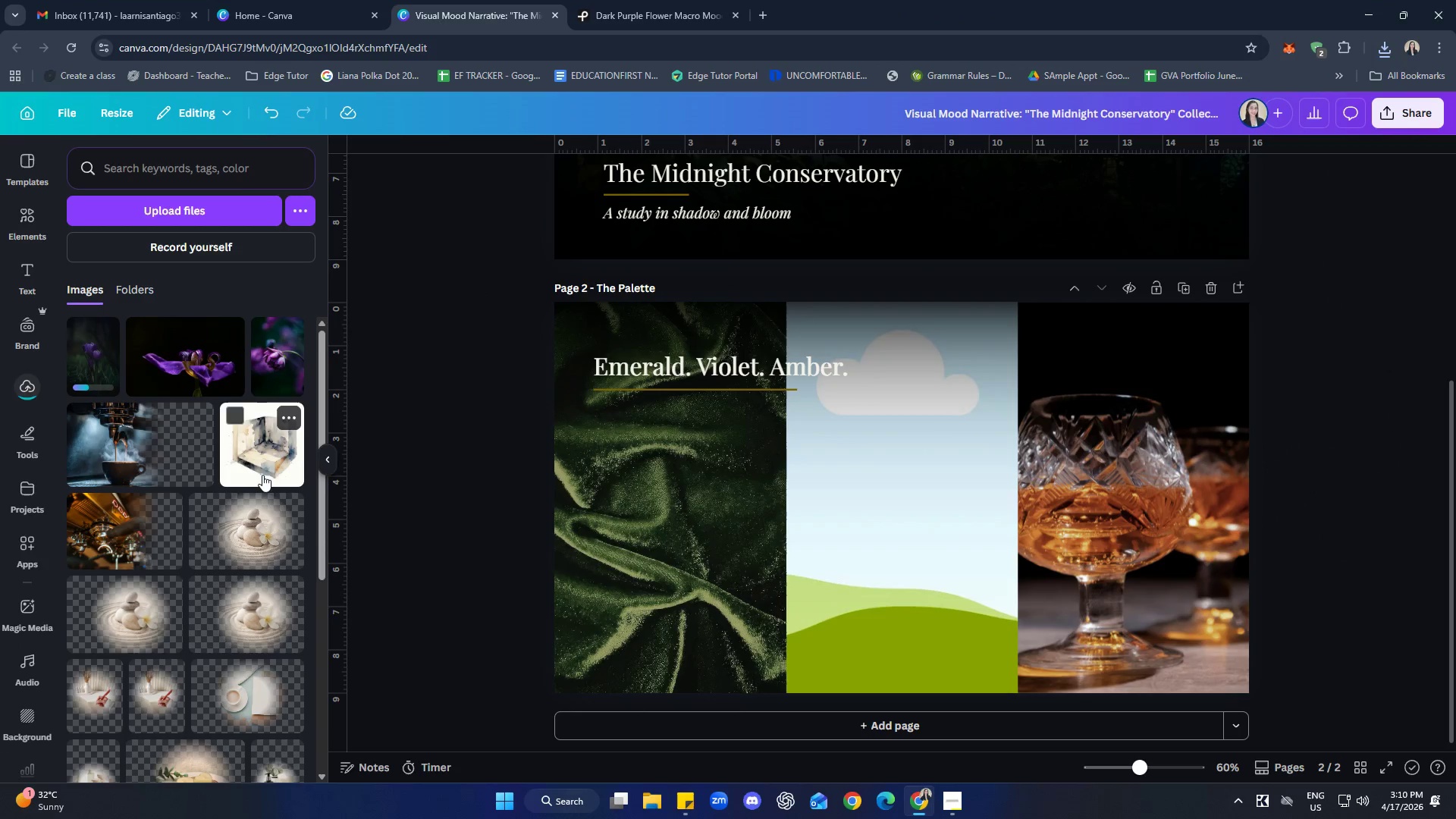 
mouse_move([151, 418])
 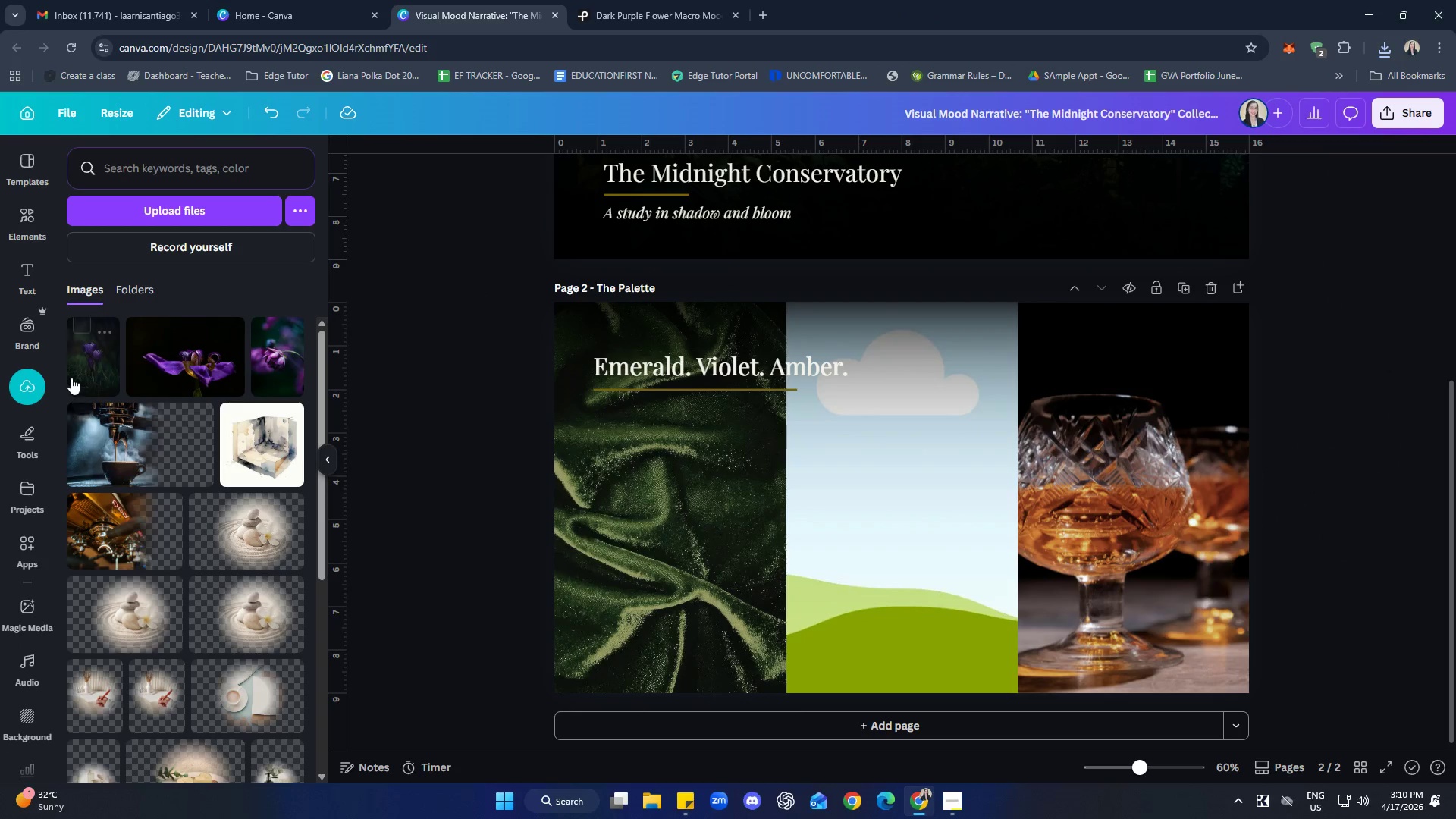 
left_click([86, 368])
 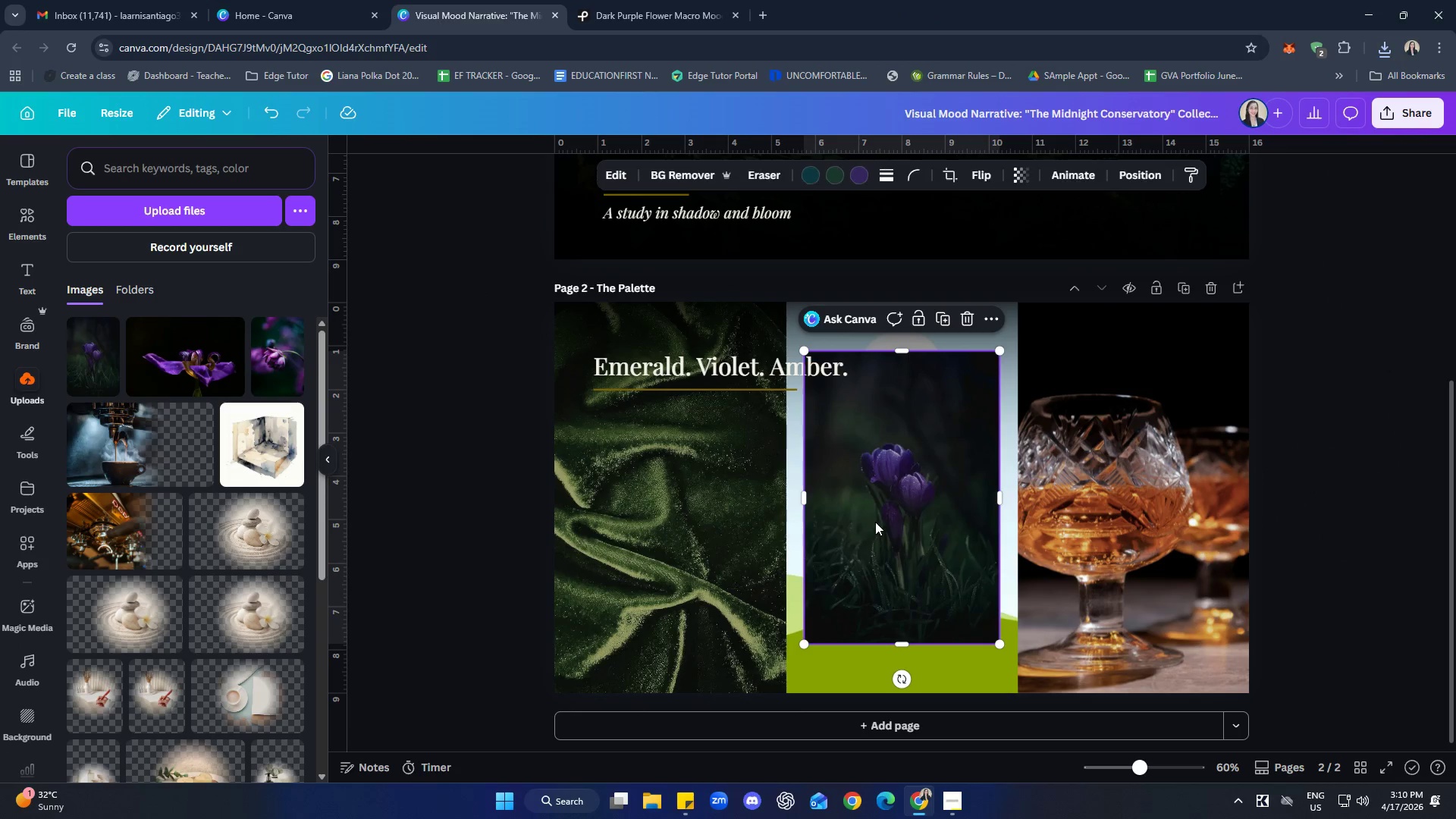 
left_click_drag(start_coordinate=[927, 530], to_coordinate=[927, 581])
 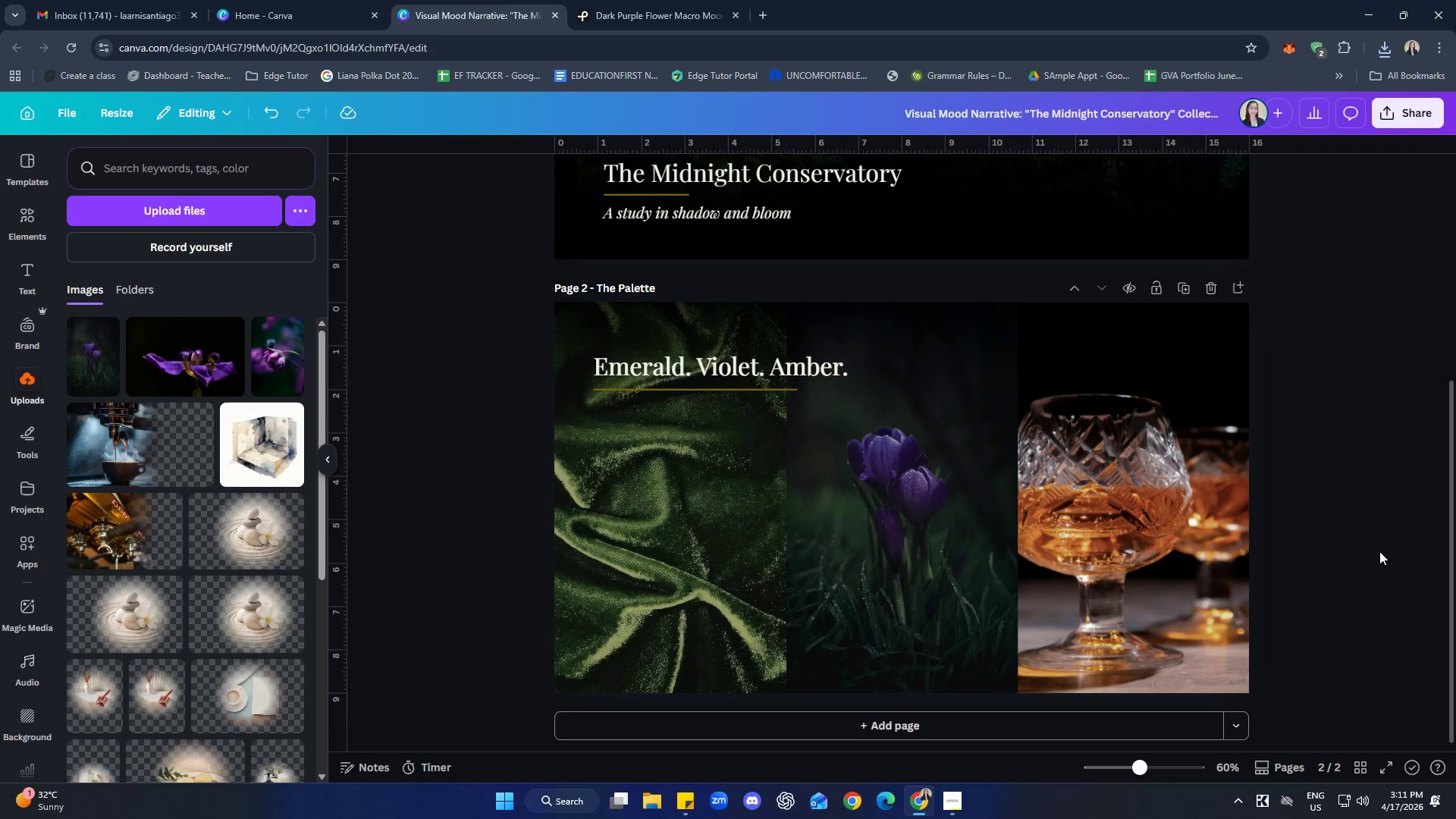 
left_click([877, 607])
 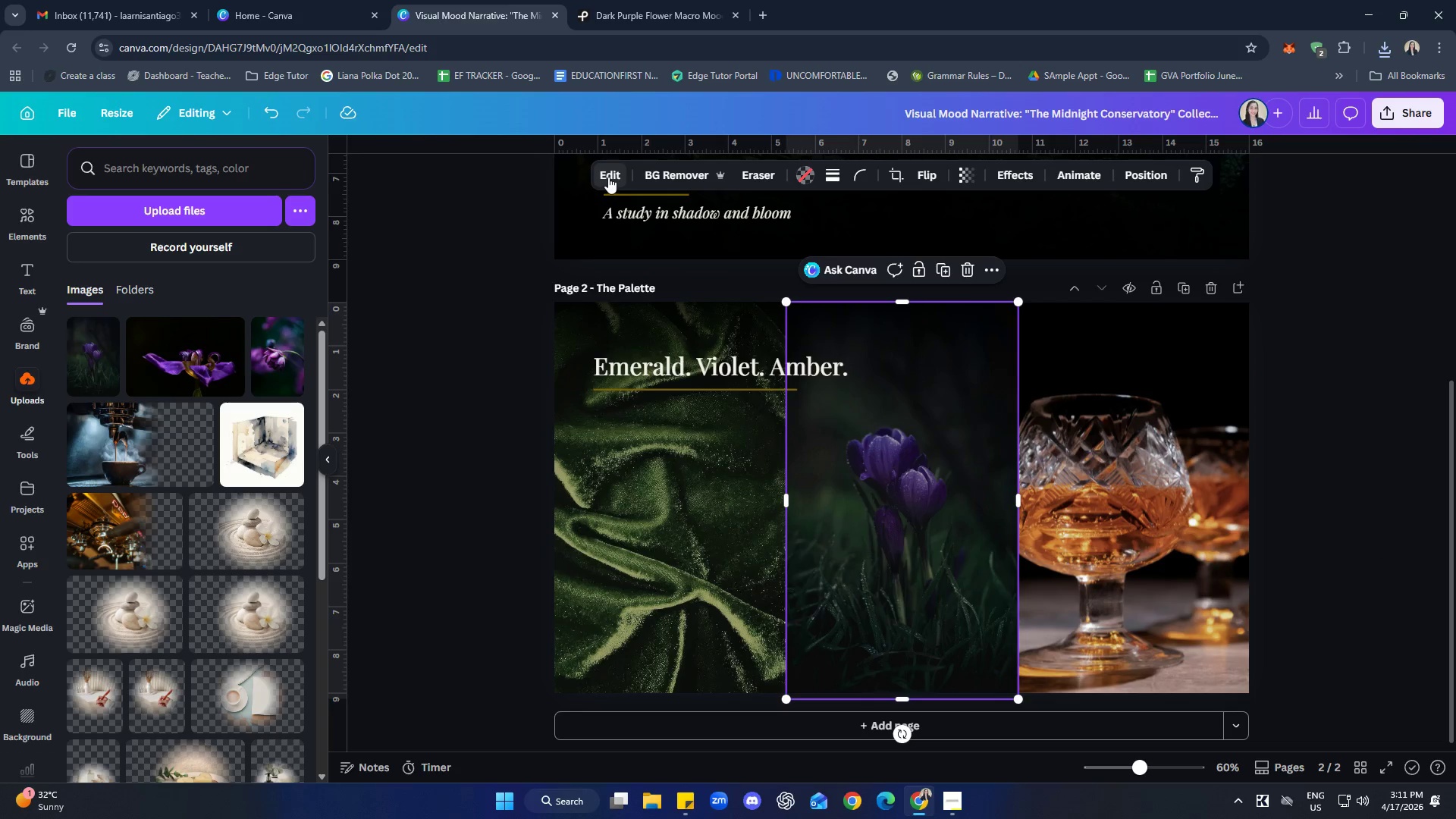 
left_click([608, 177])
 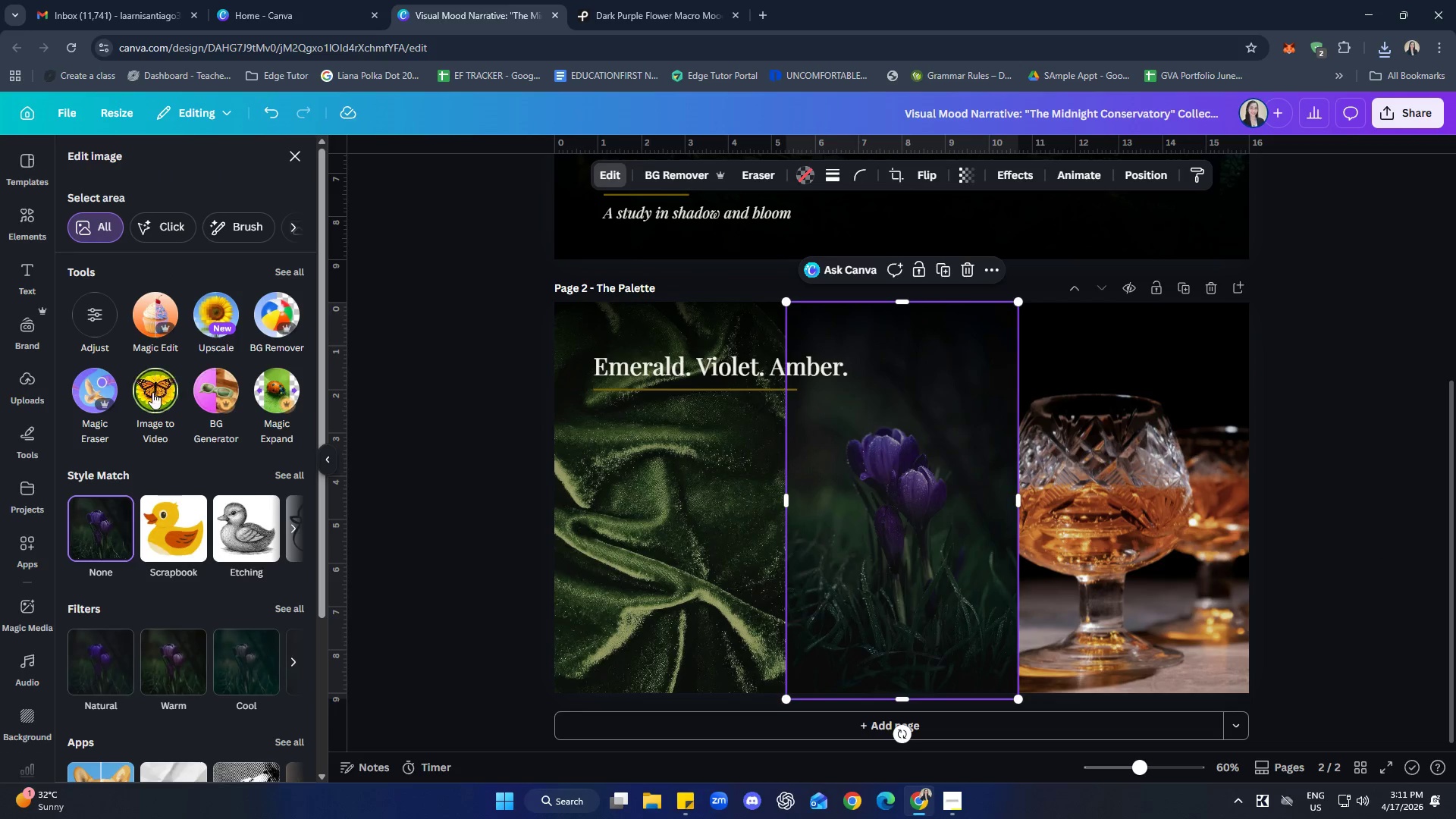 
left_click([98, 306])
 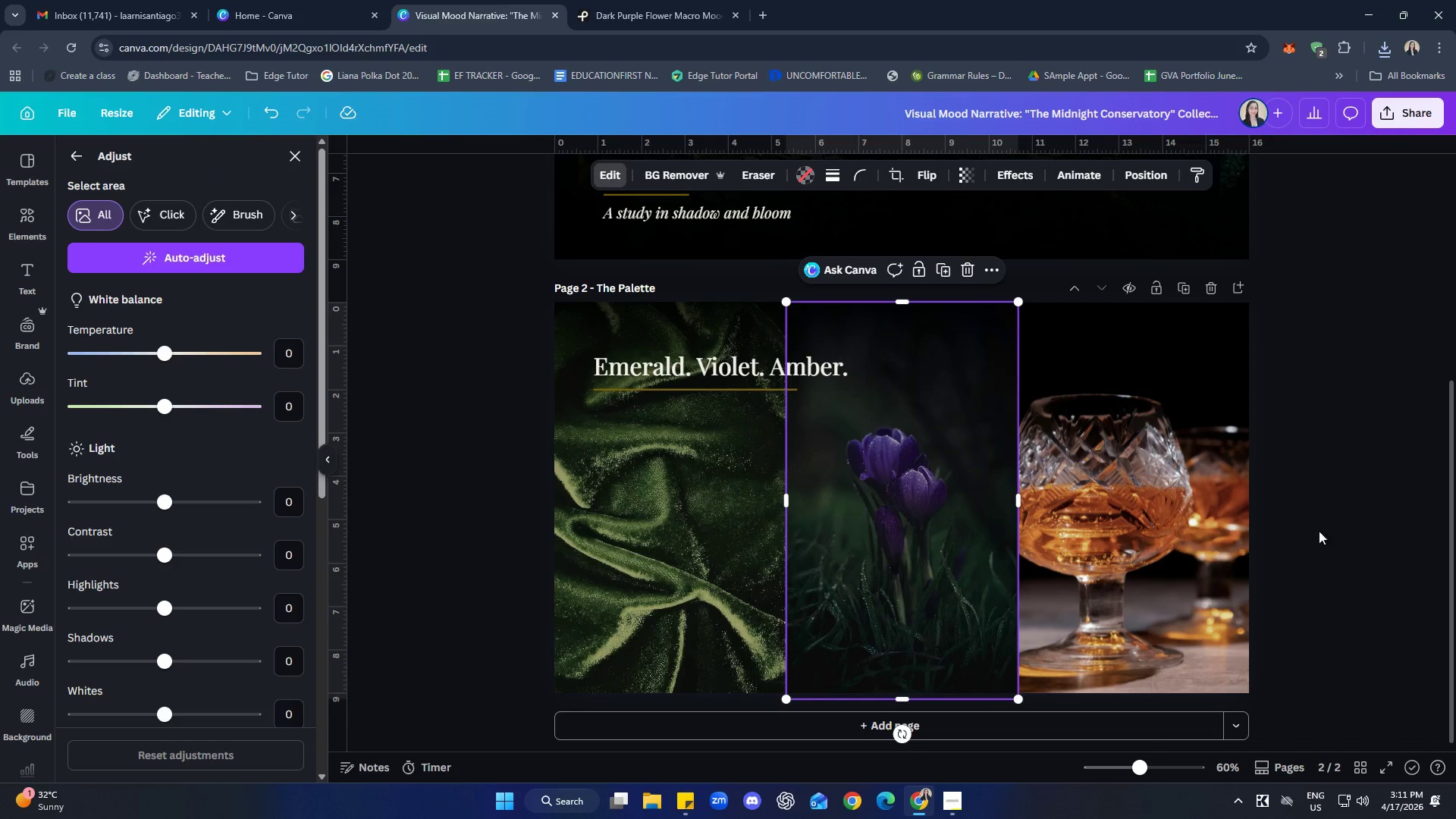 
double_click([1395, 513])
 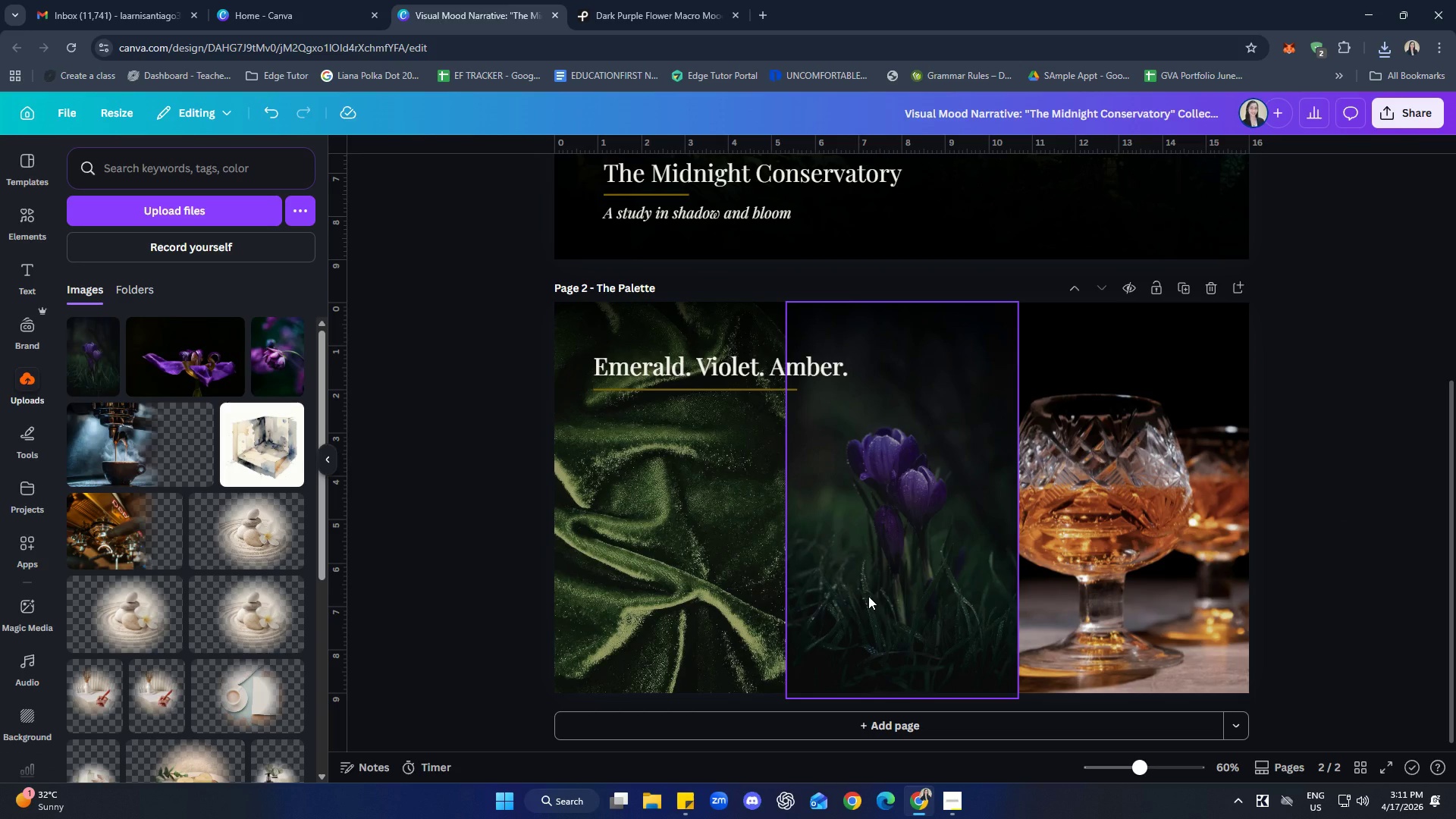 
right_click([868, 596])
 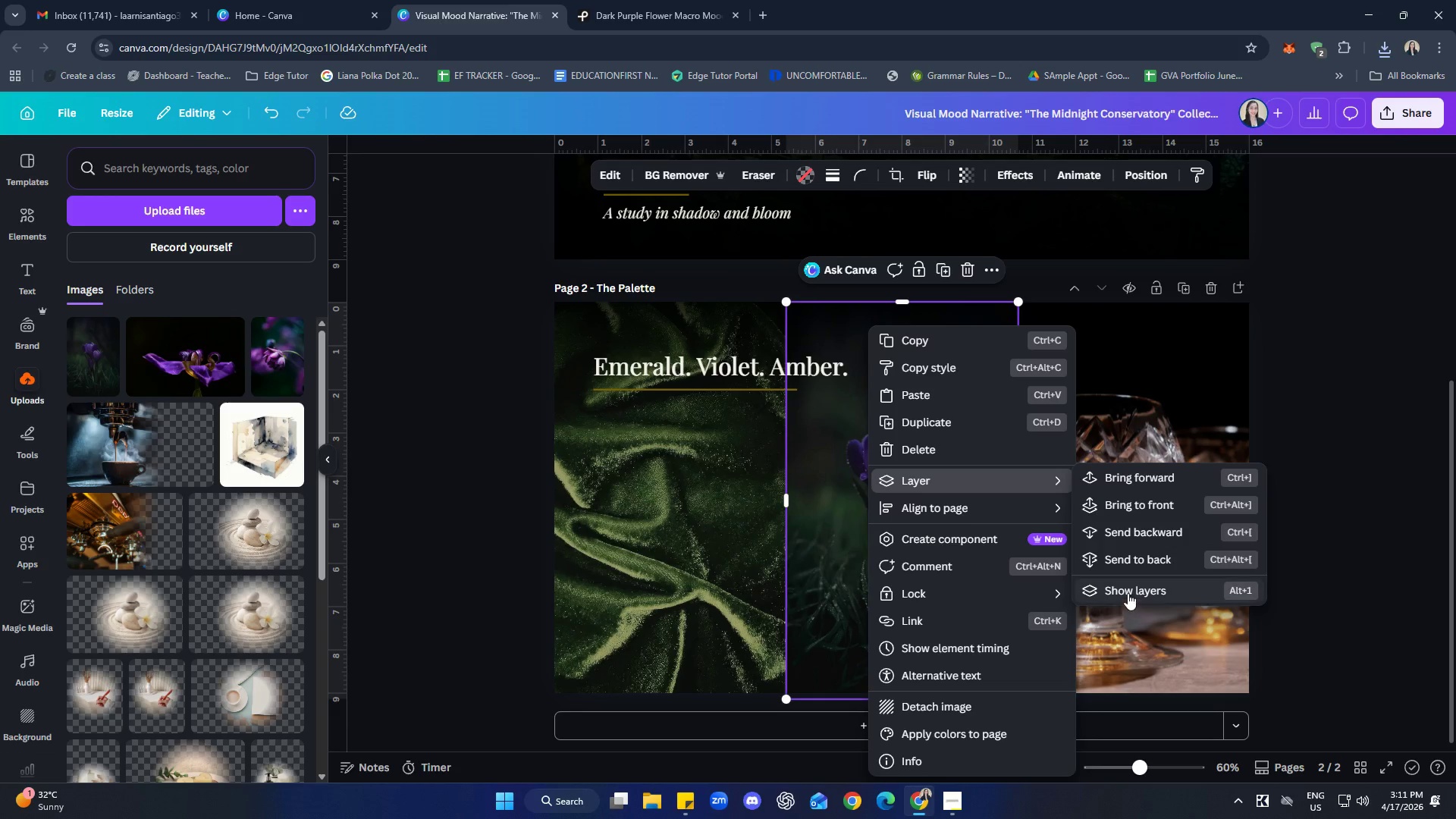 
left_click_drag(start_coordinate=[262, 588], to_coordinate=[251, 412])
 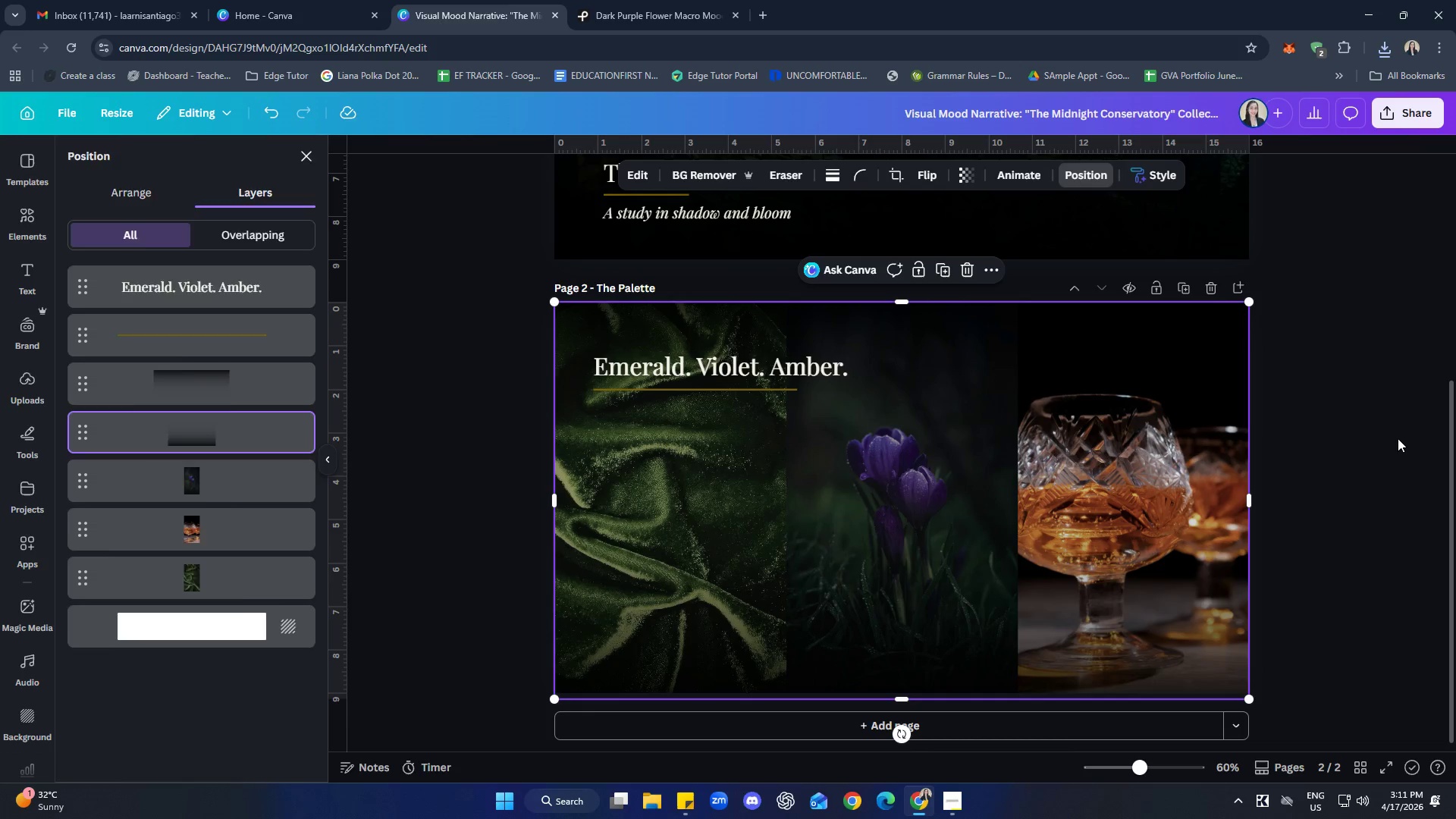 
double_click([1398, 438])
 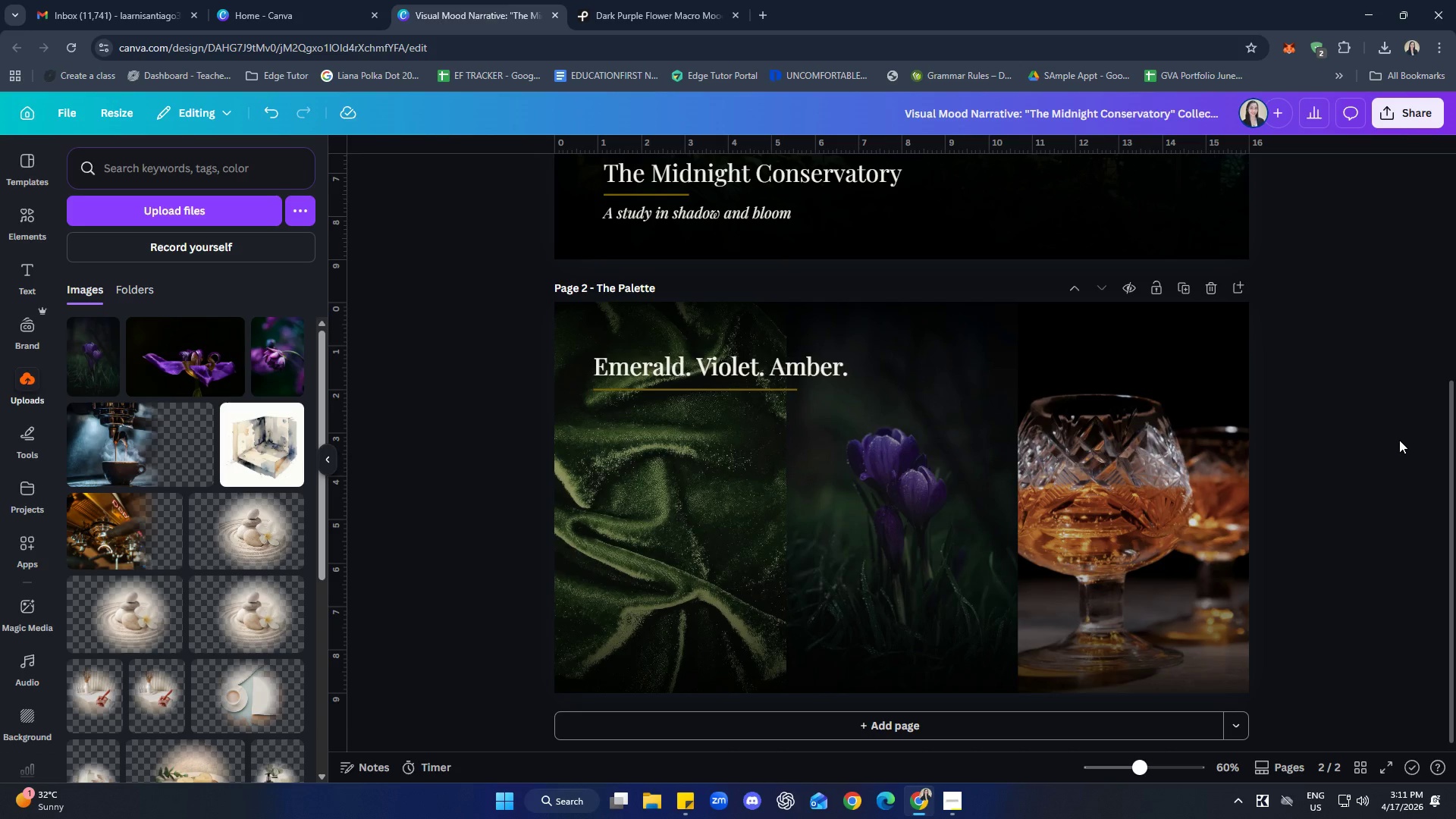 
wait(24.0)
 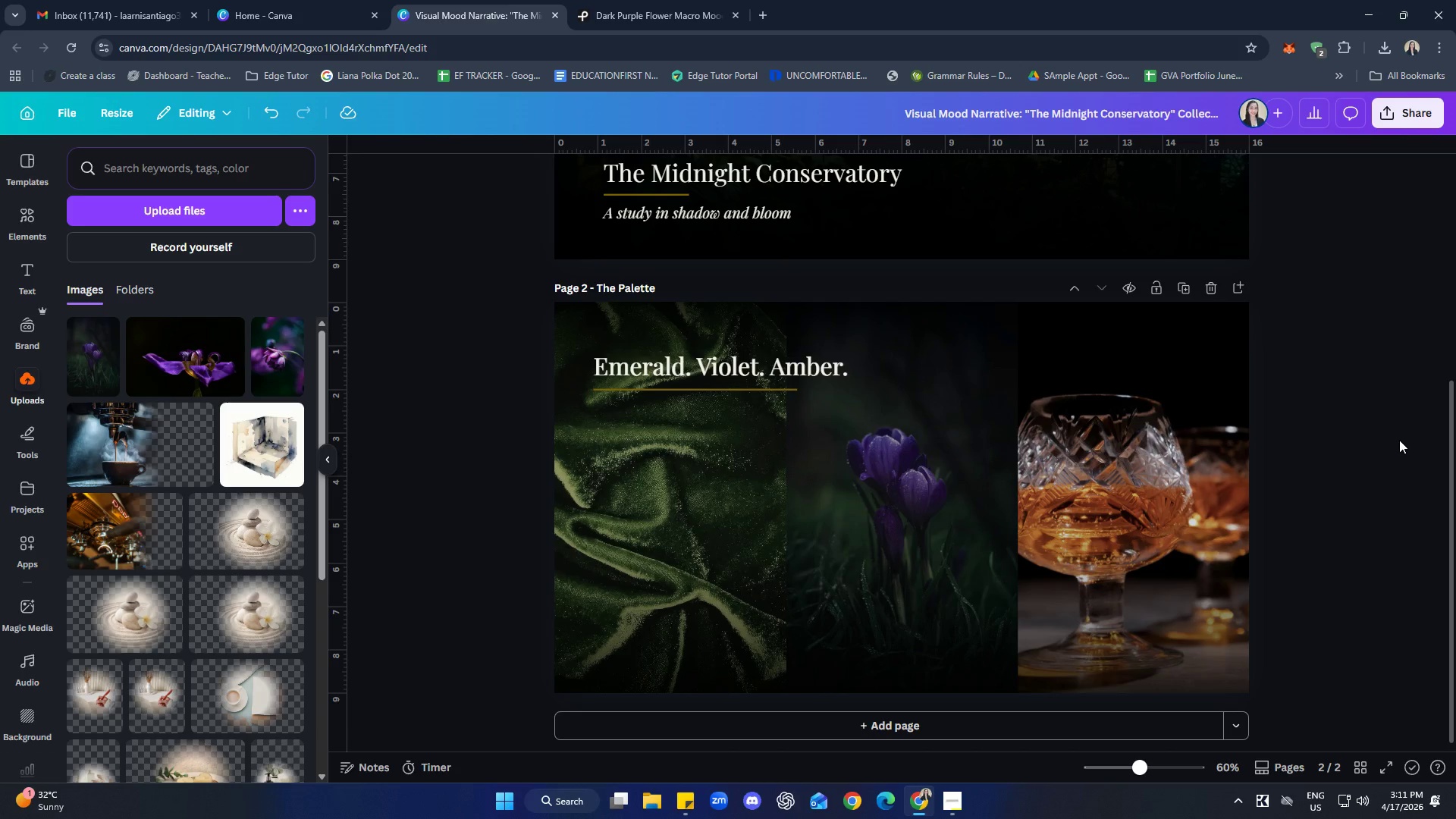 
left_click([934, 494])
 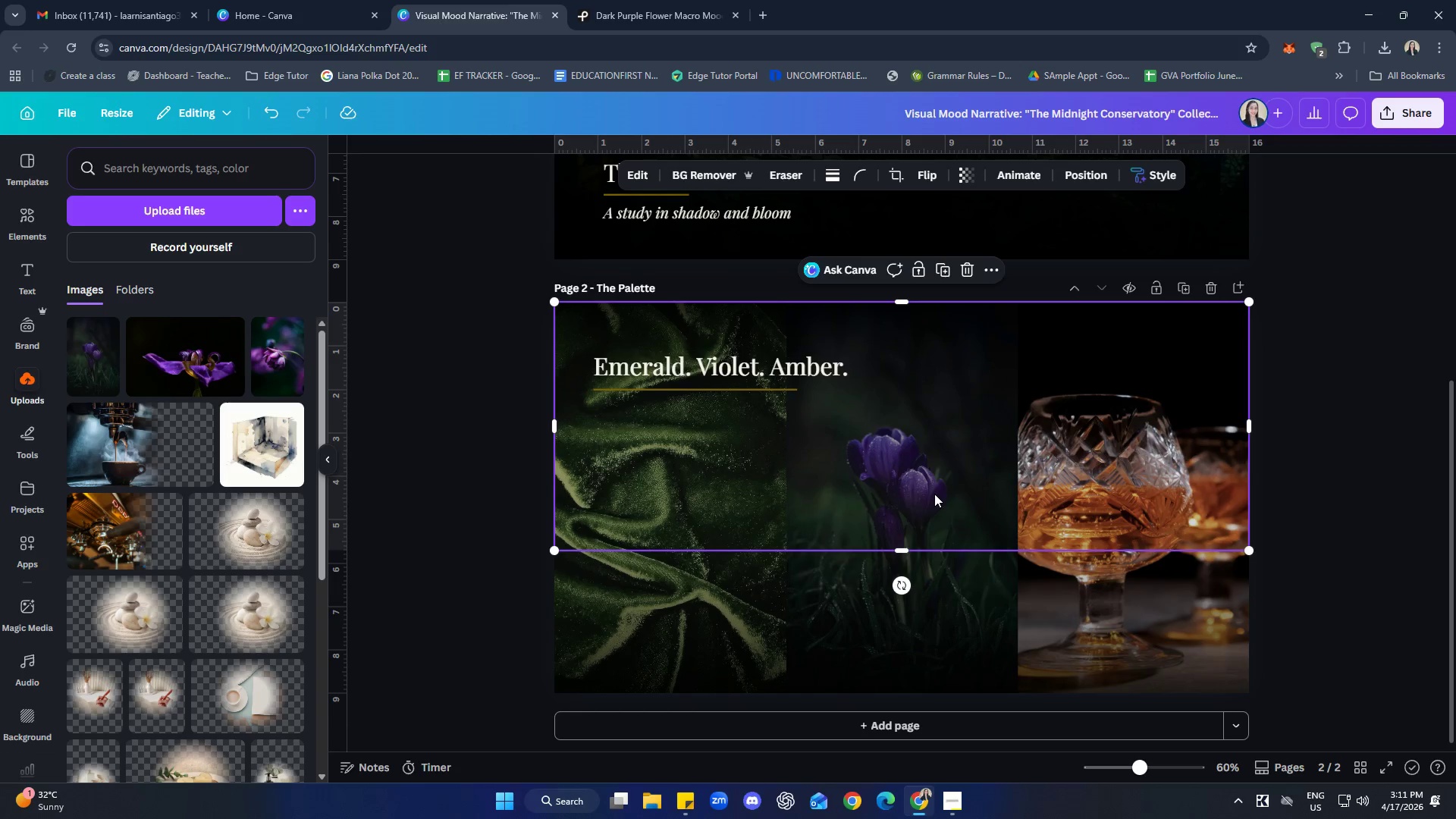 
right_click([934, 494])
 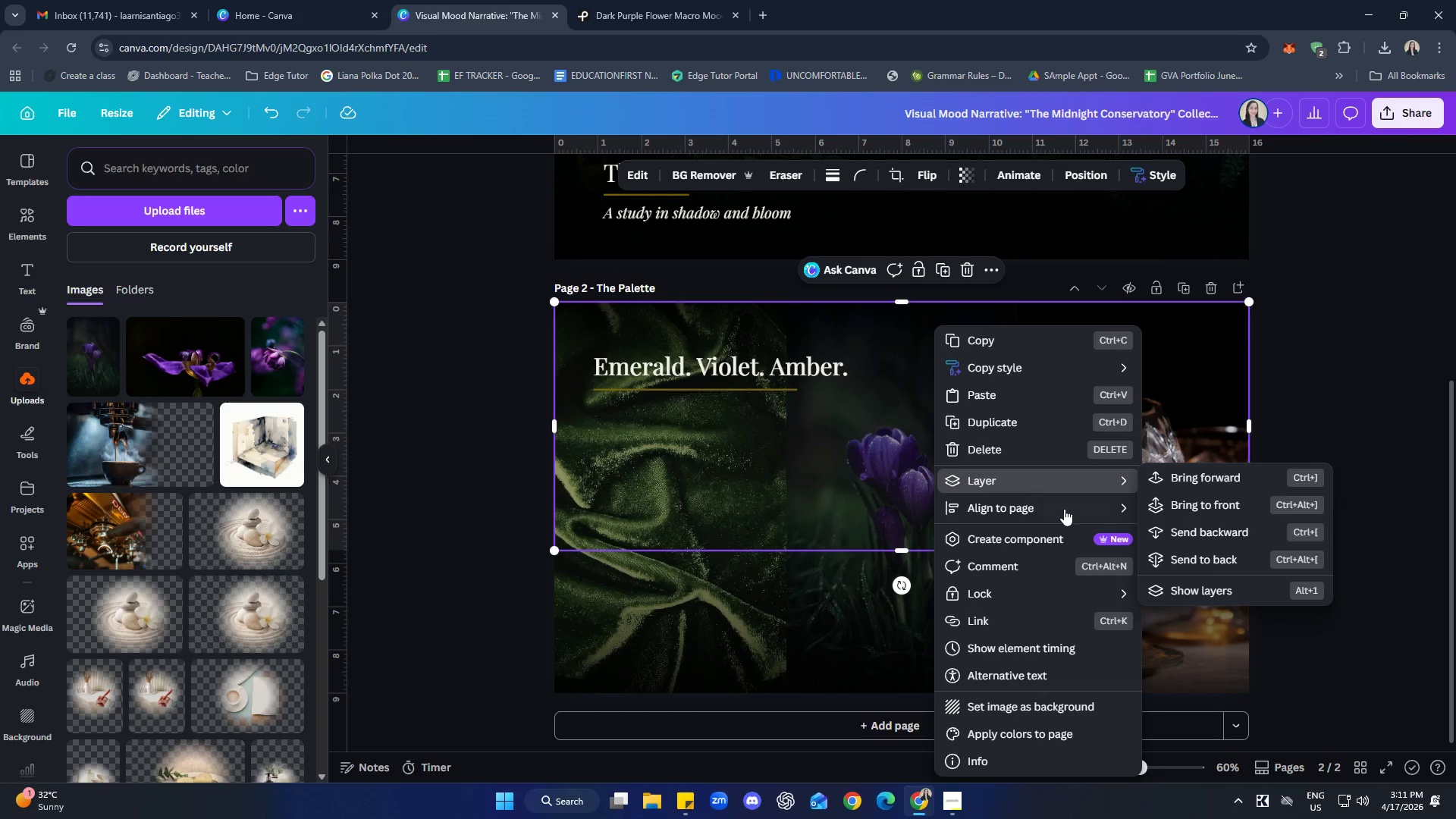 
left_click([1198, 586])
 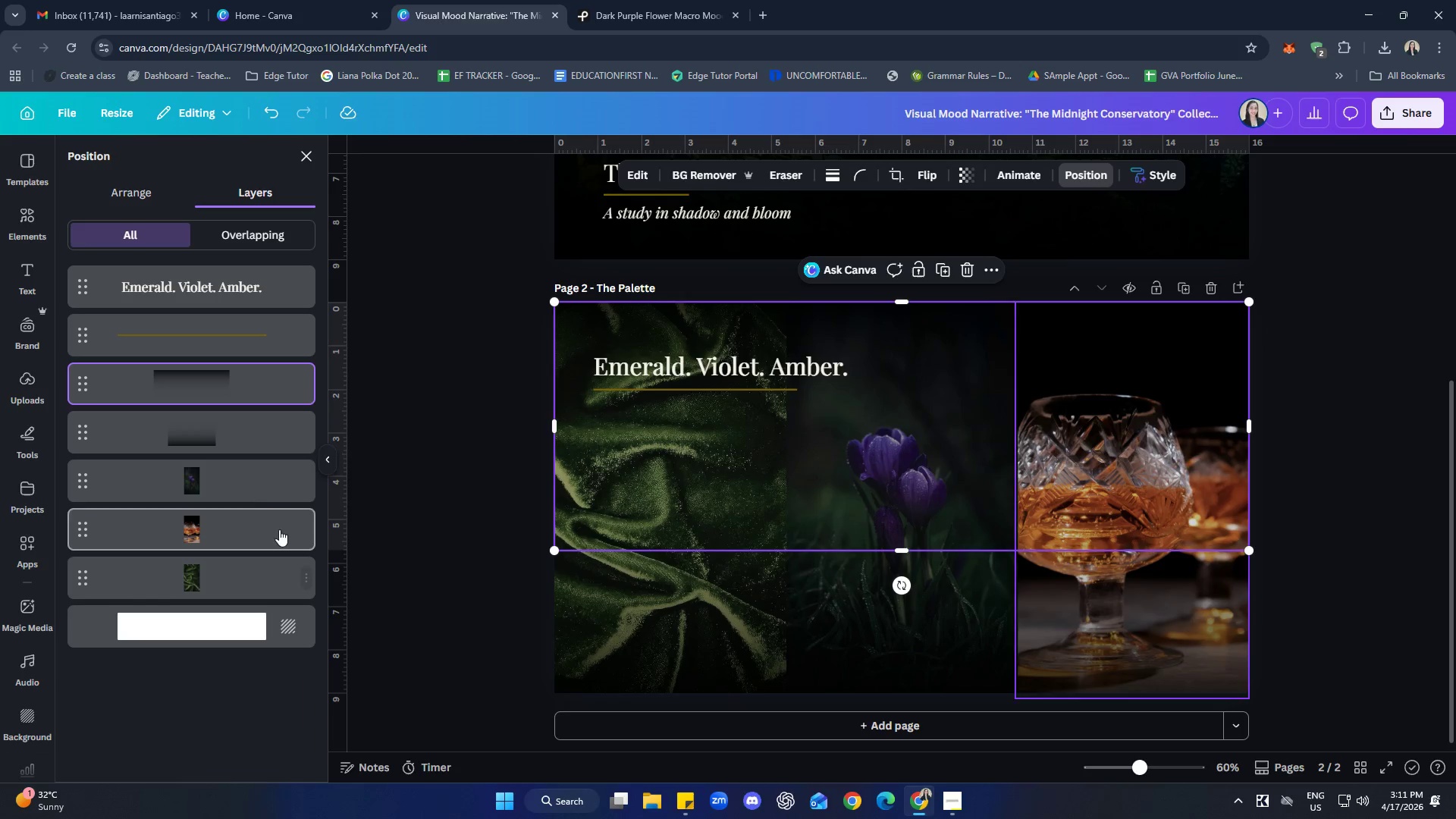 
left_click([253, 490])
 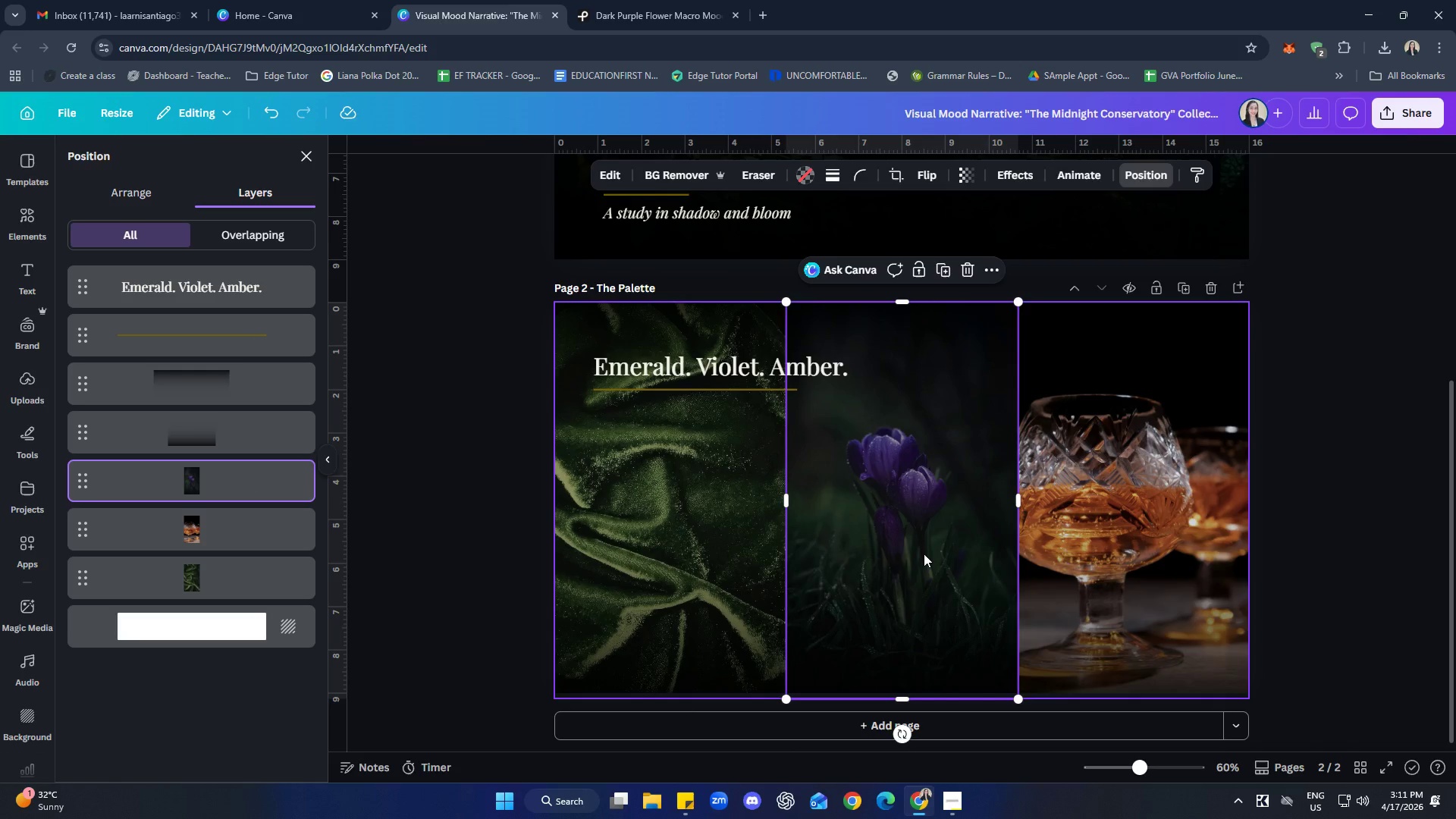 
double_click([924, 554])
 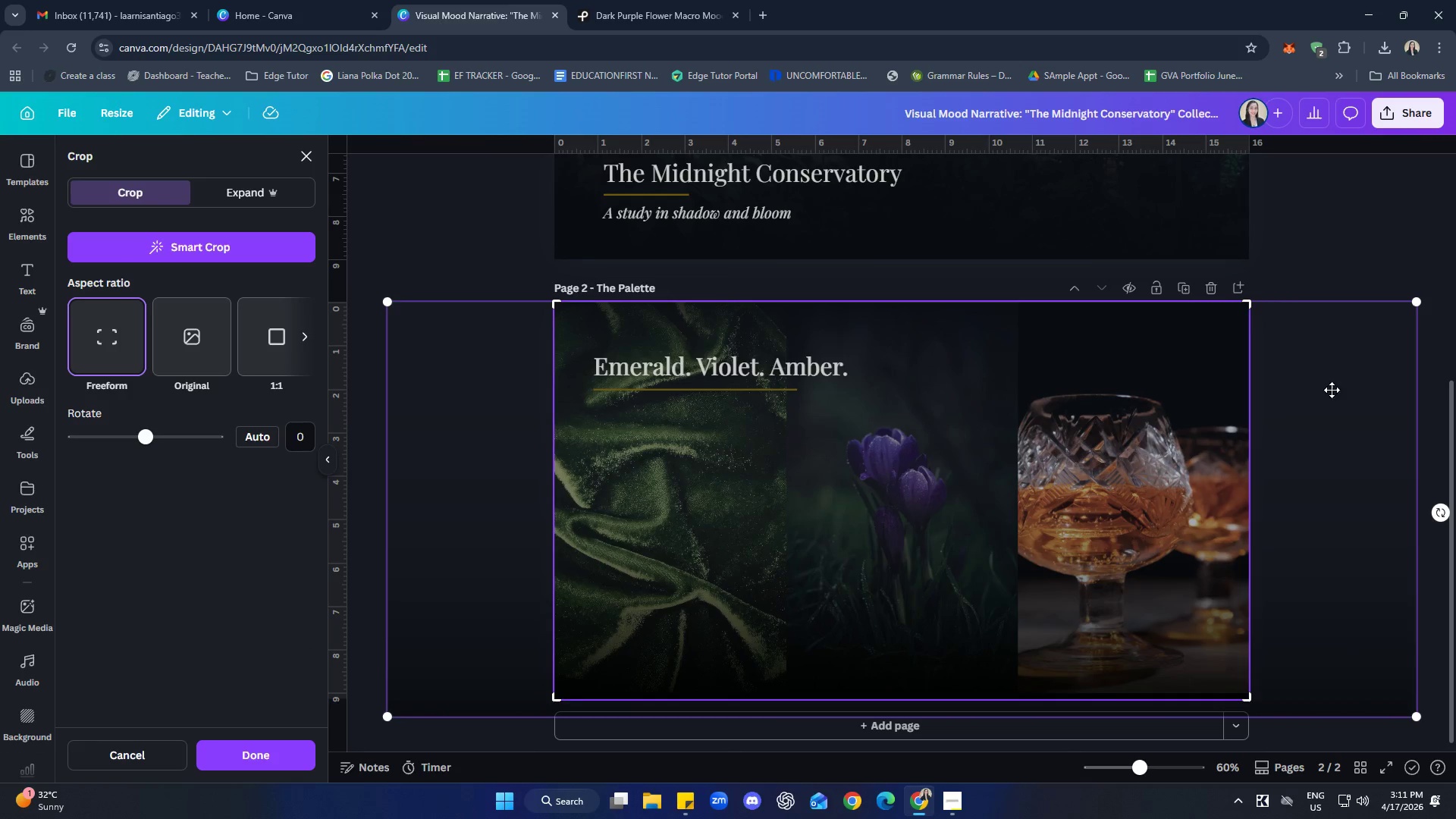 
right_click([1357, 482])
 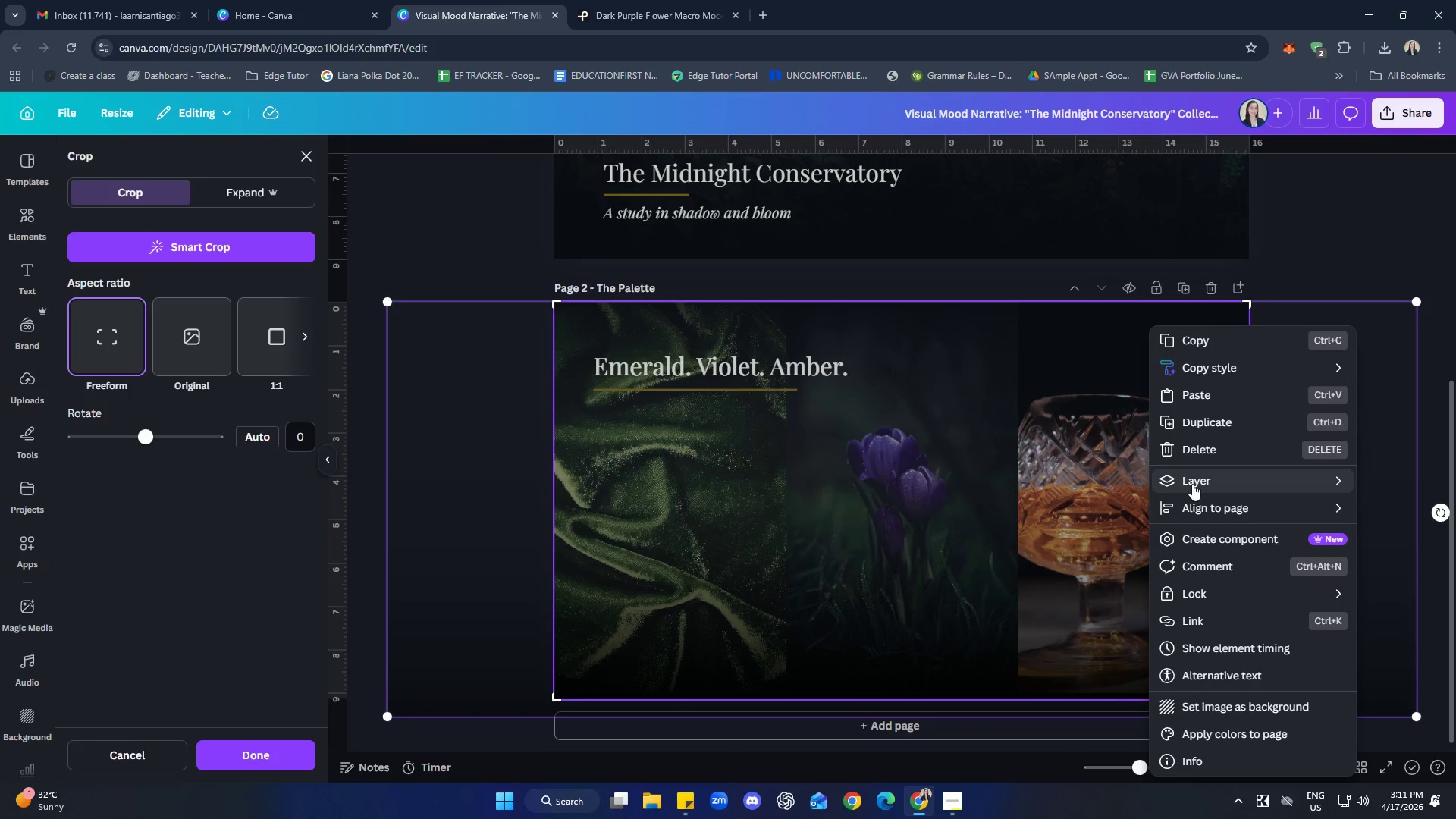 
left_click([1012, 557])
 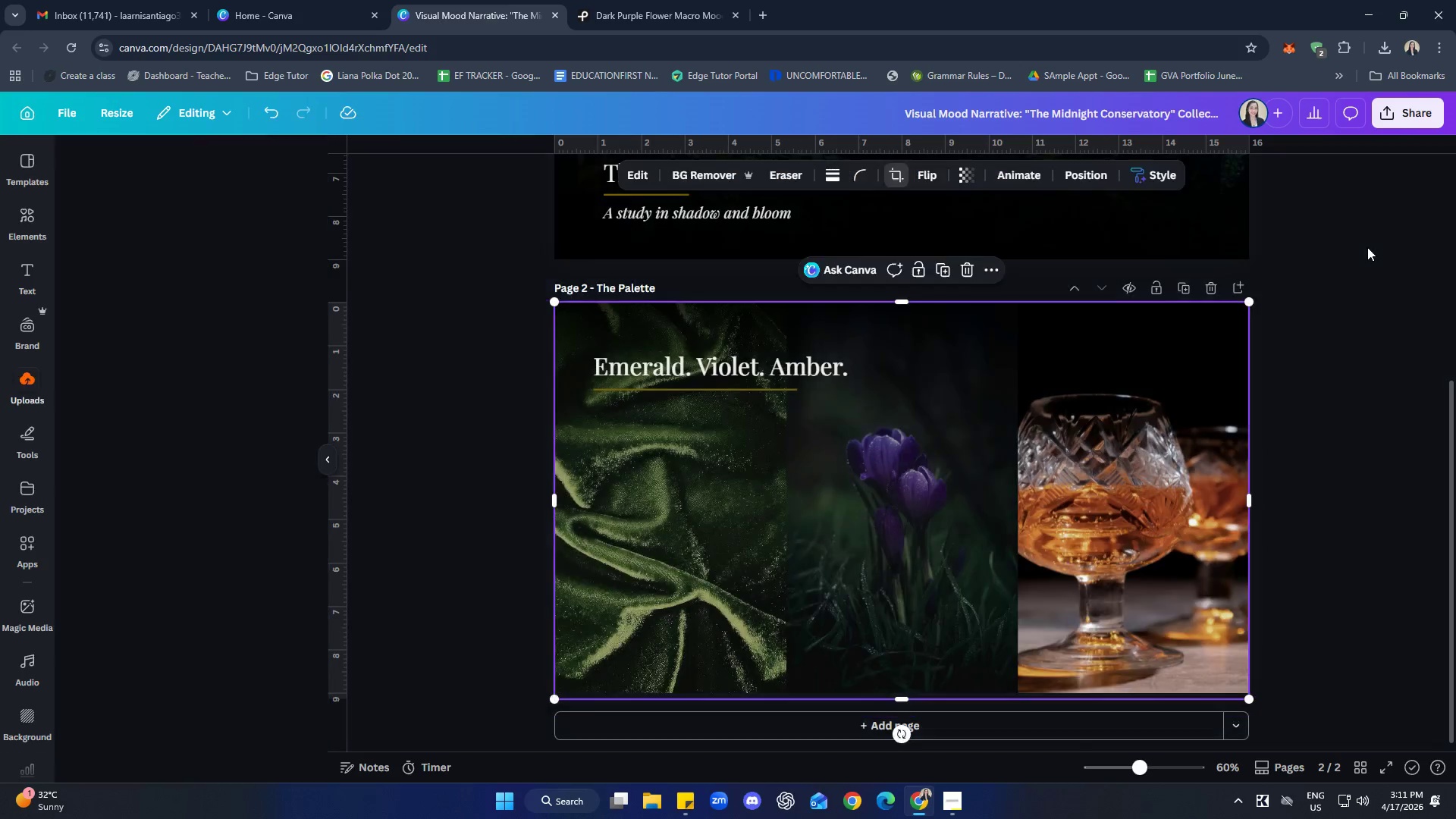 
double_click([1367, 247])
 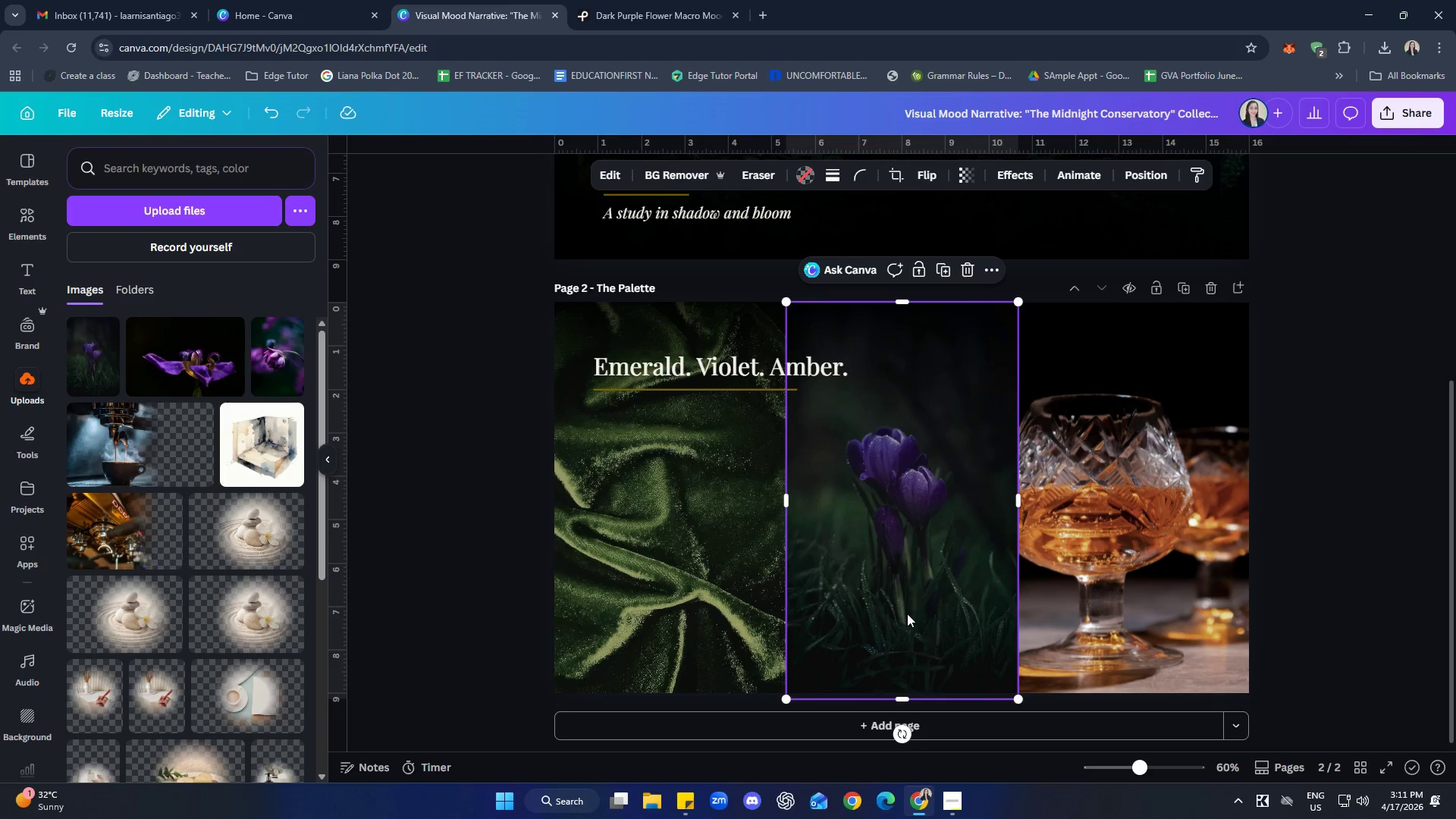 
double_click([902, 619])
 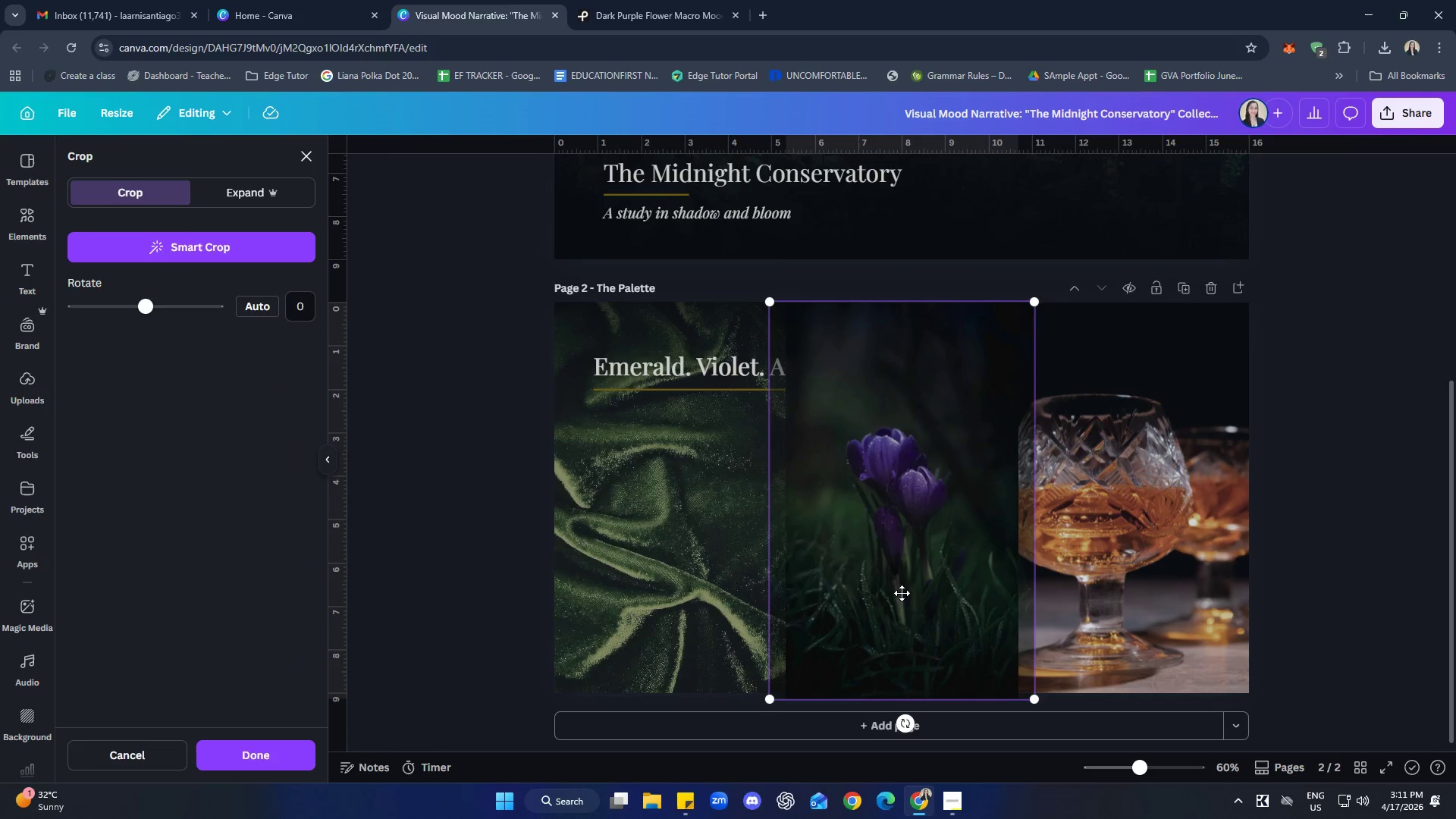 
left_click_drag(start_coordinate=[901, 593], to_coordinate=[885, 593])
 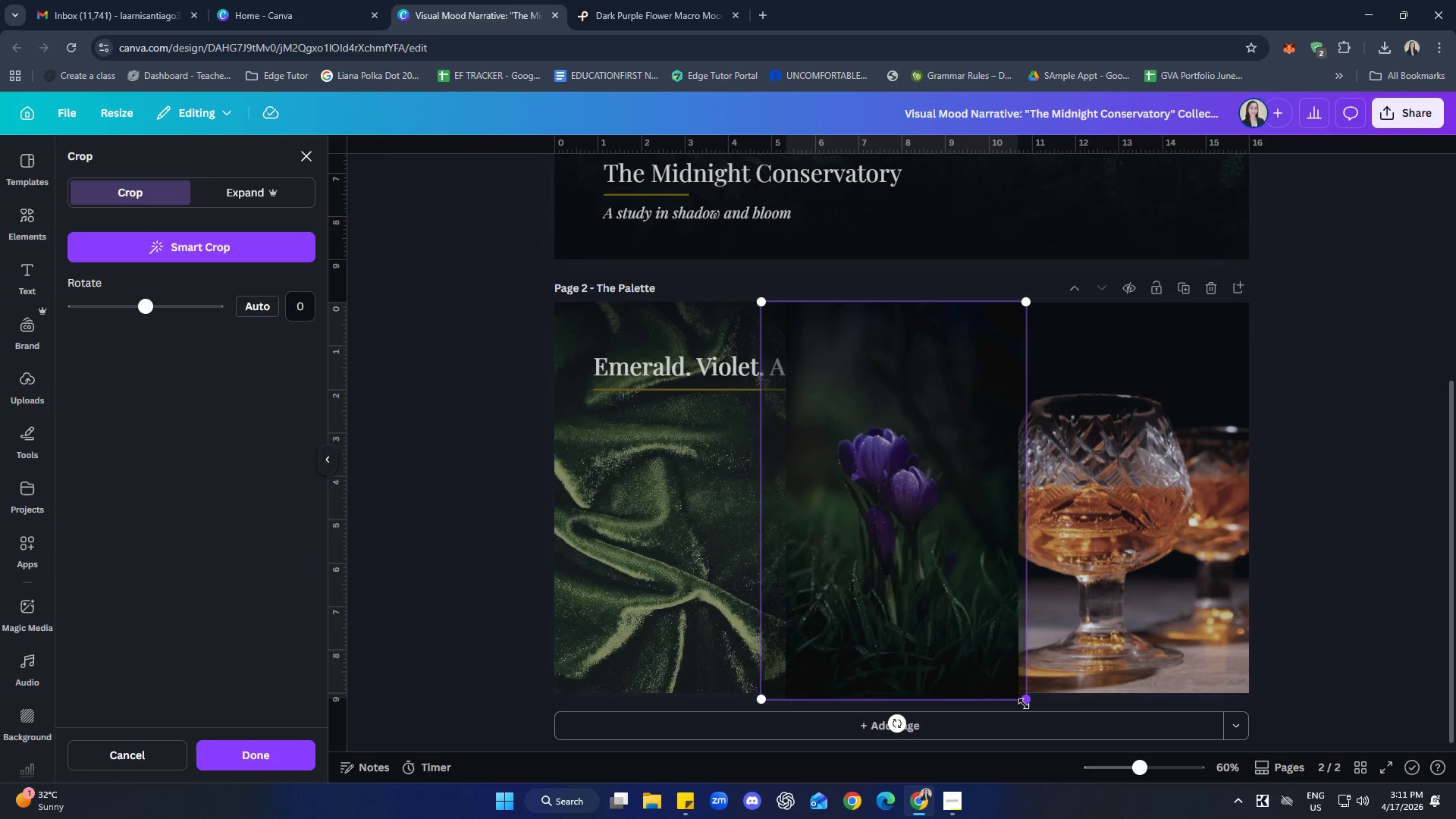 
left_click_drag(start_coordinate=[1025, 702], to_coordinate=[1101, 769])
 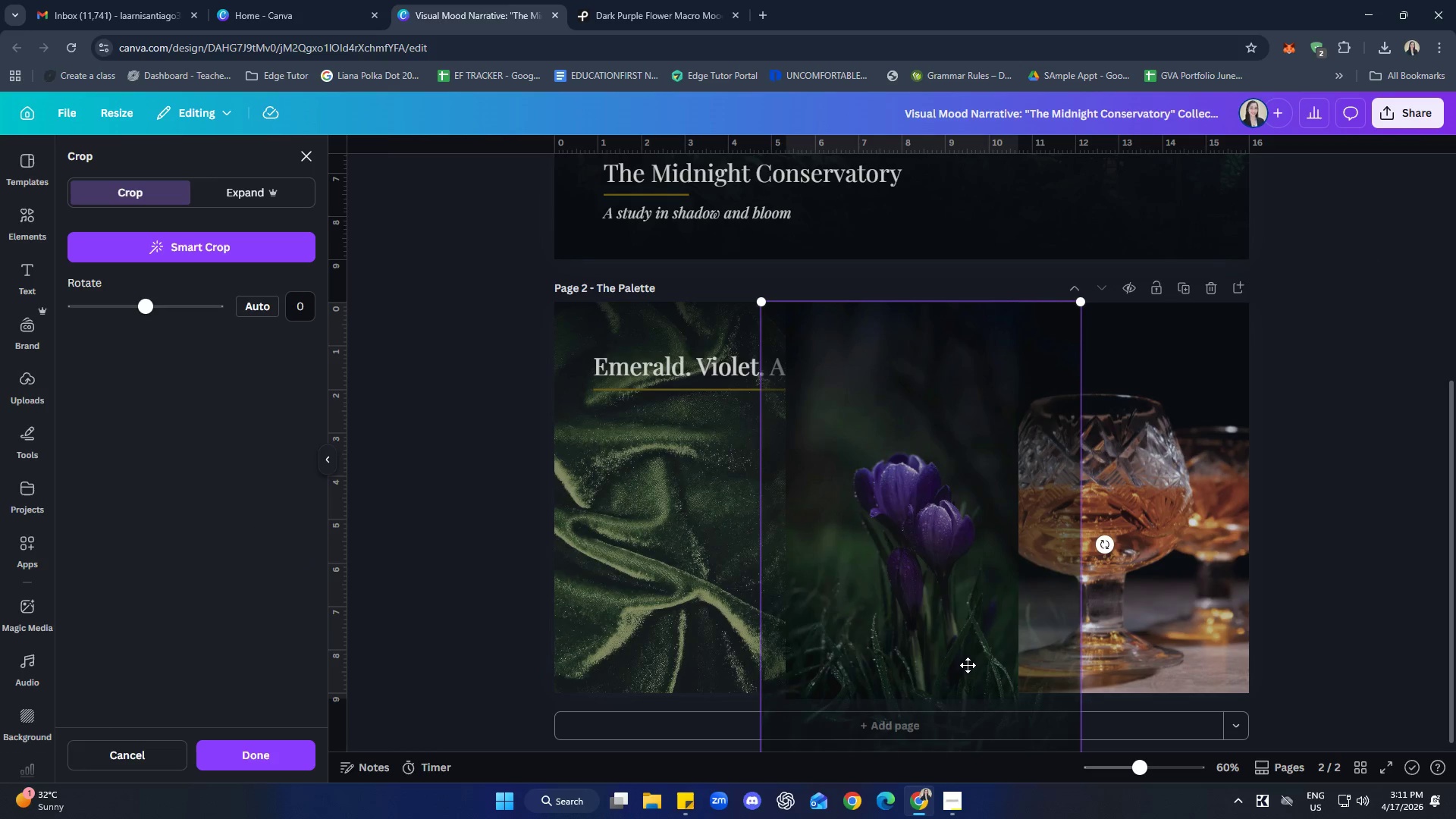 
left_click_drag(start_coordinate=[968, 664], to_coordinate=[941, 633])
 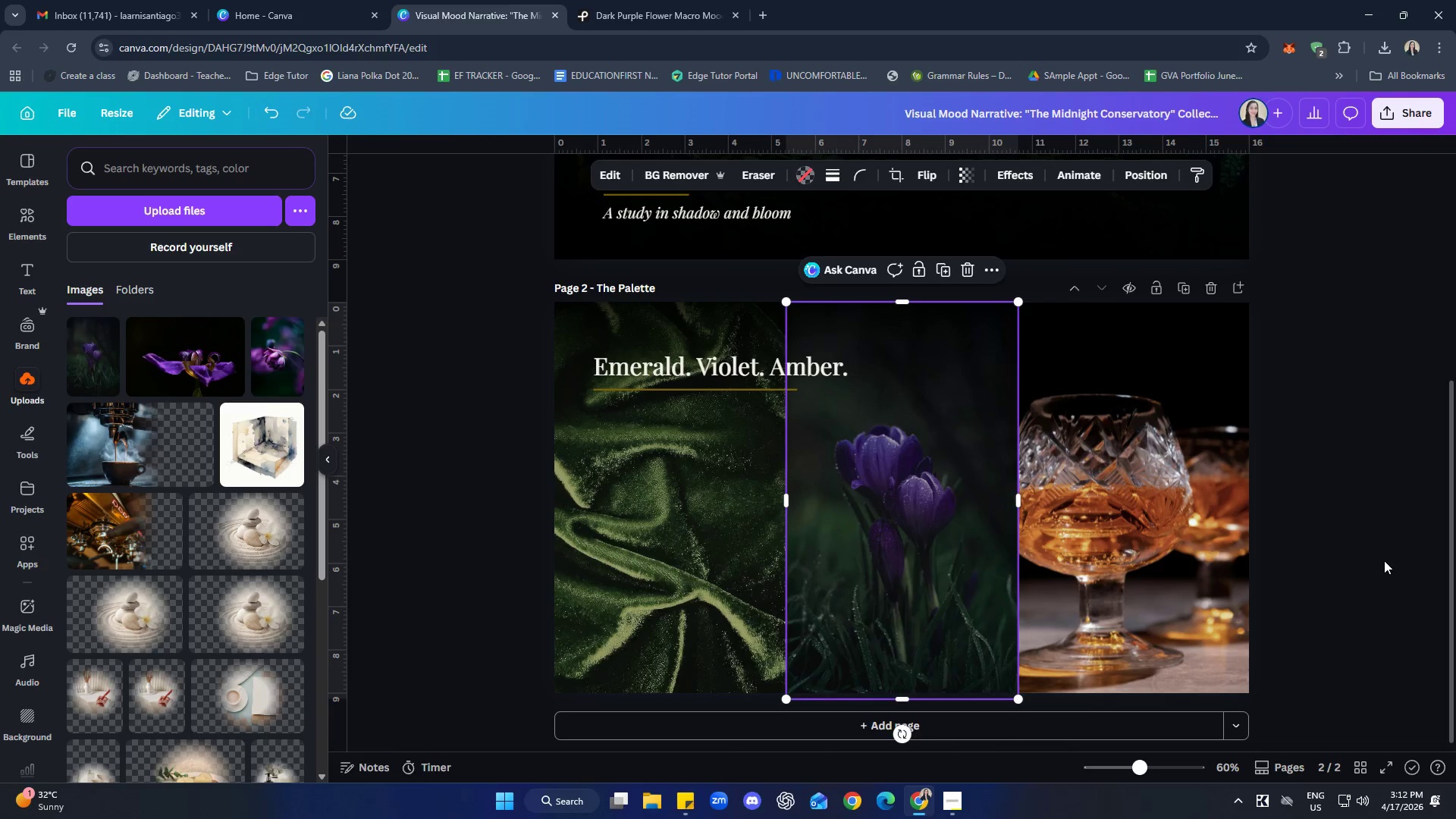 
double_click([1384, 560])
 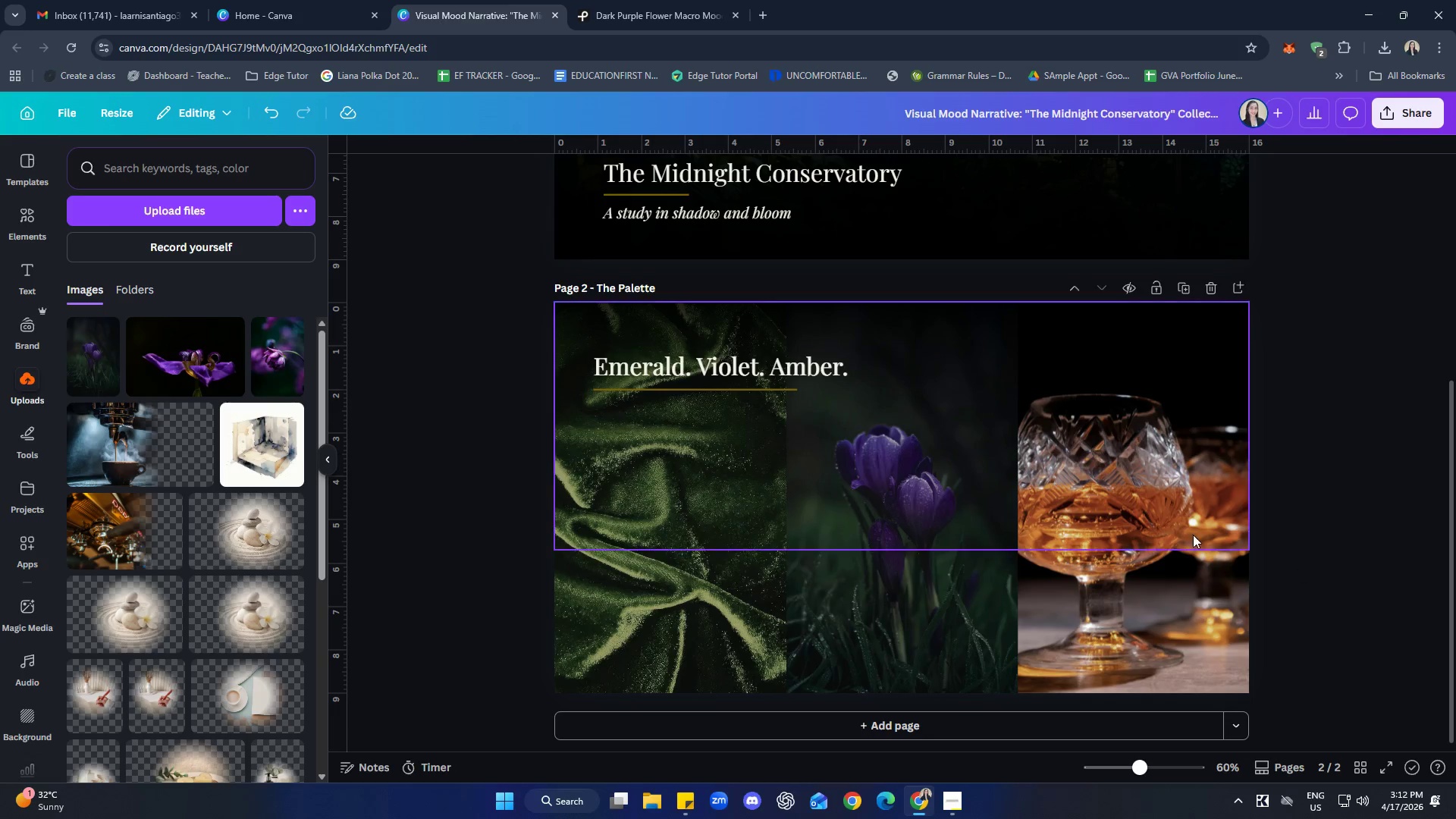 
left_click([1181, 529])
 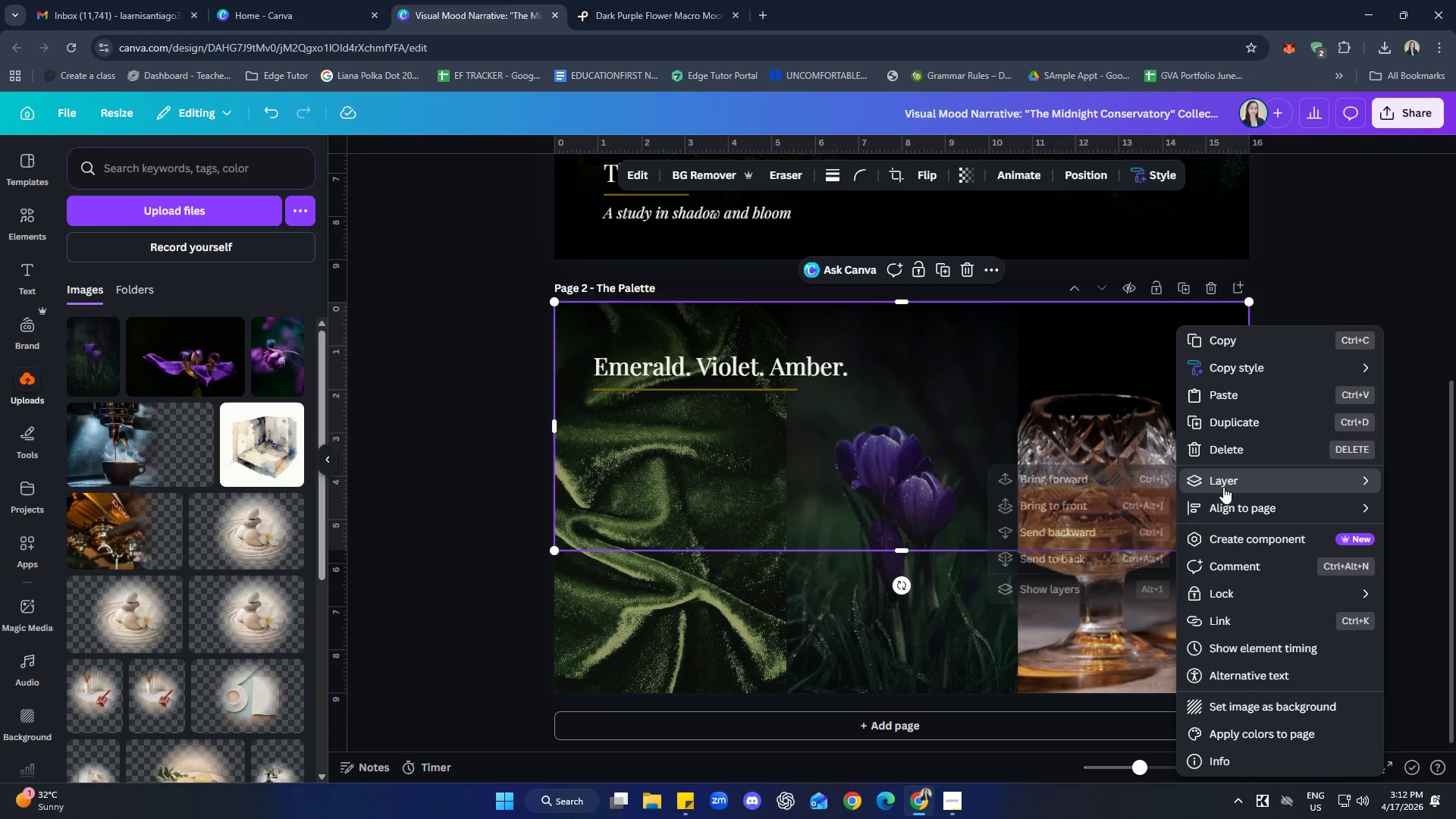 
left_click([1116, 587])
 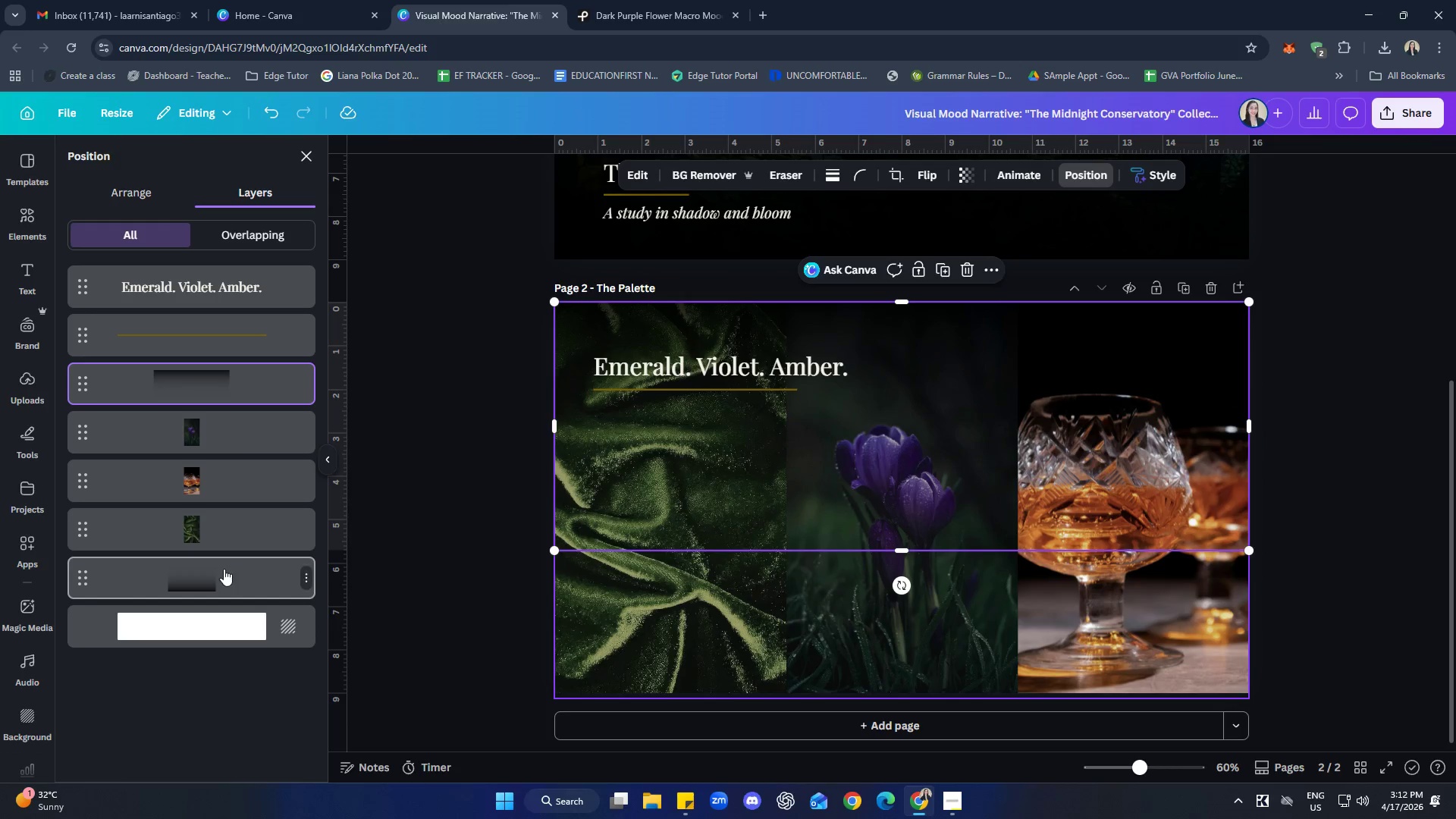 
left_click_drag(start_coordinate=[221, 573], to_coordinate=[220, 413])
 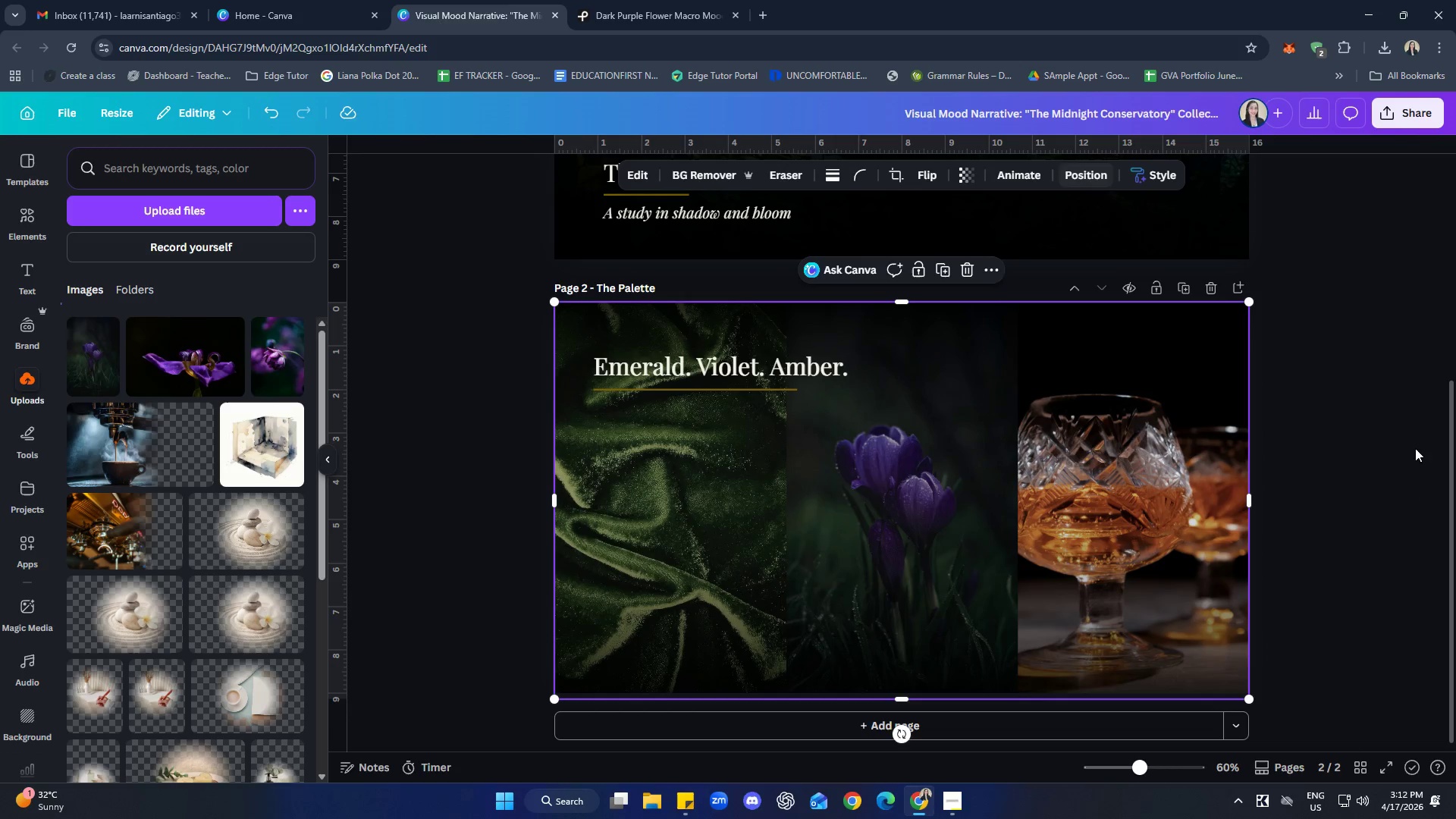 
double_click([1415, 448])
 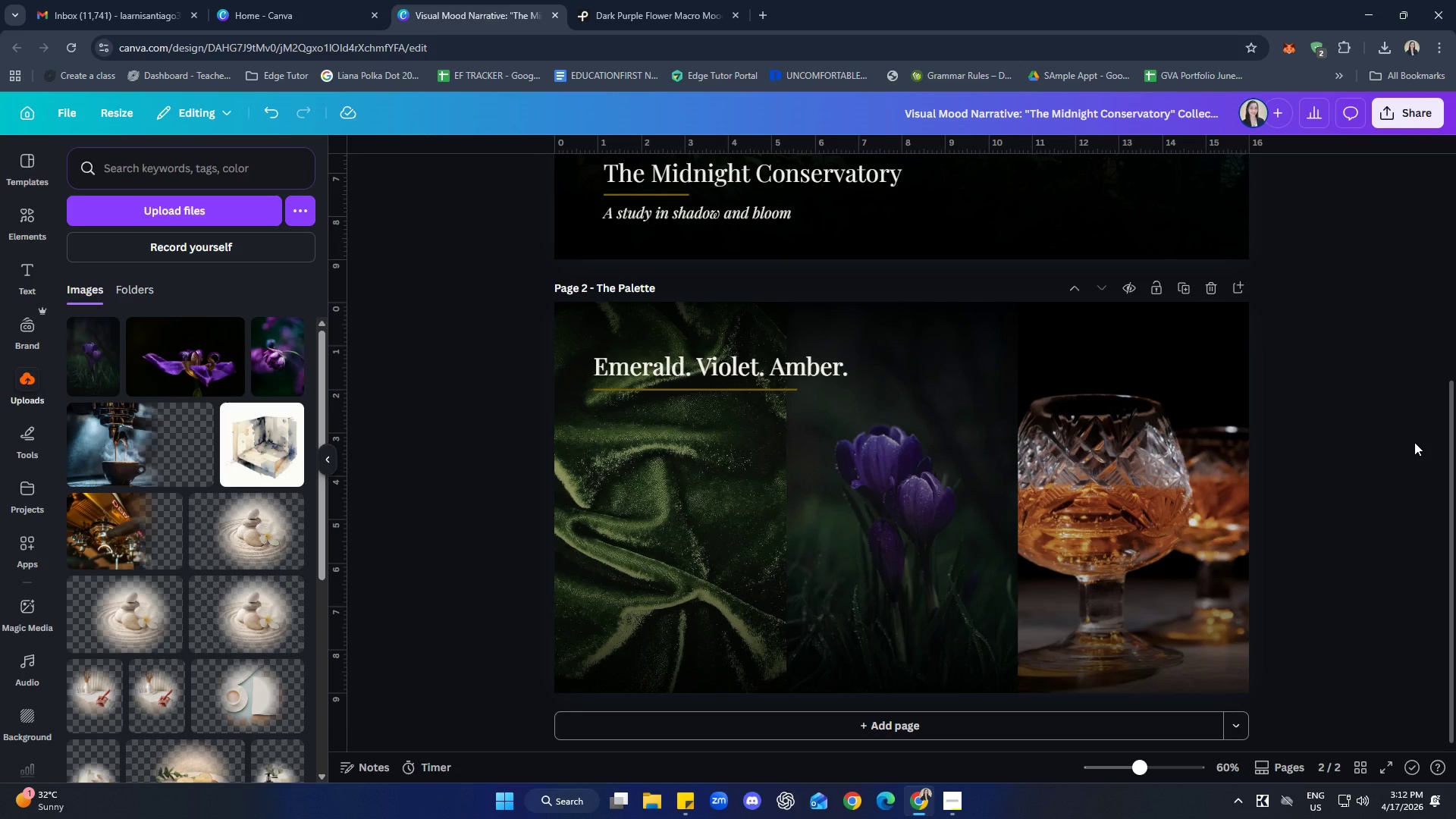 
wait(17.02)
 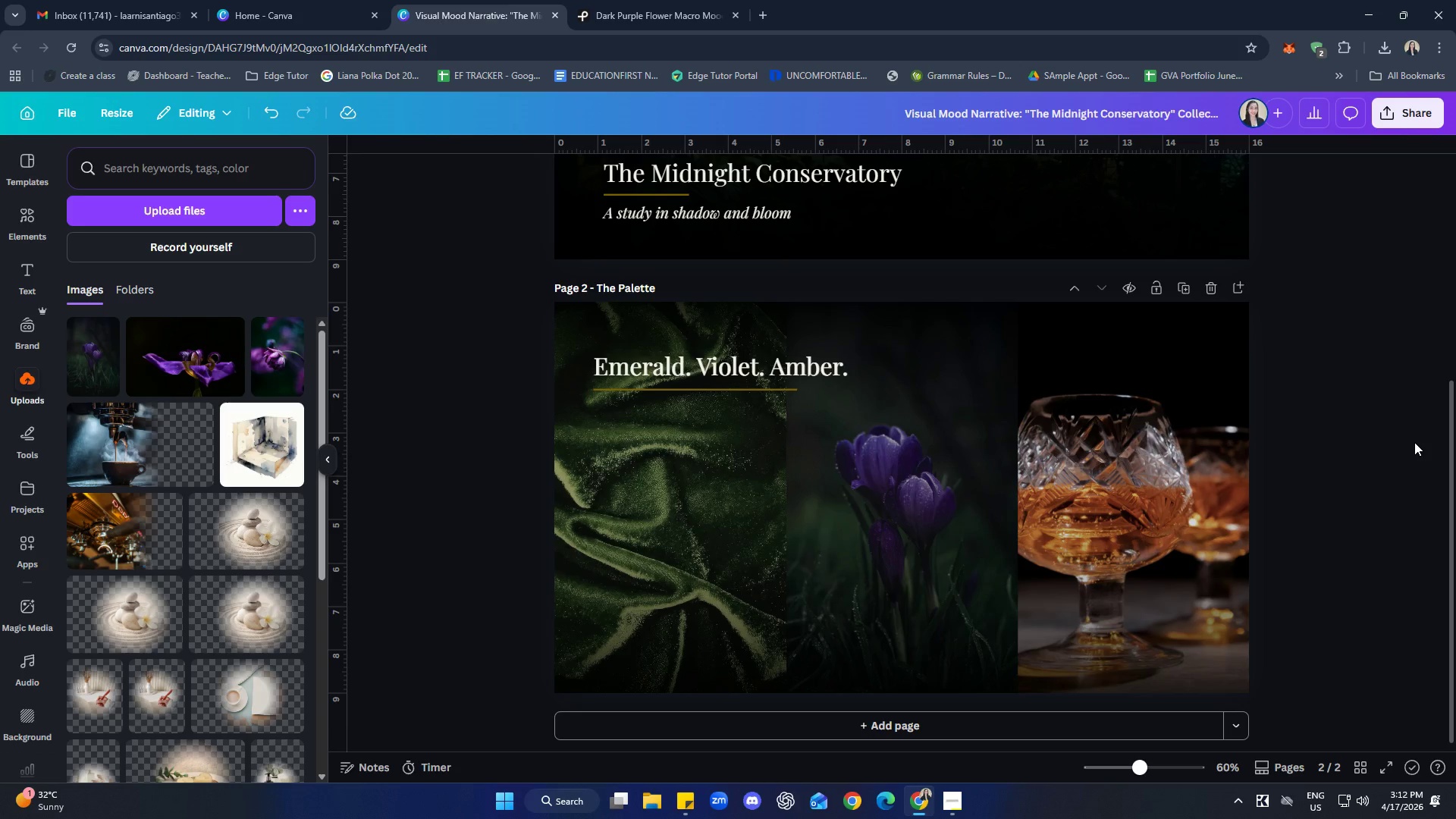 
left_click([1334, 562])
 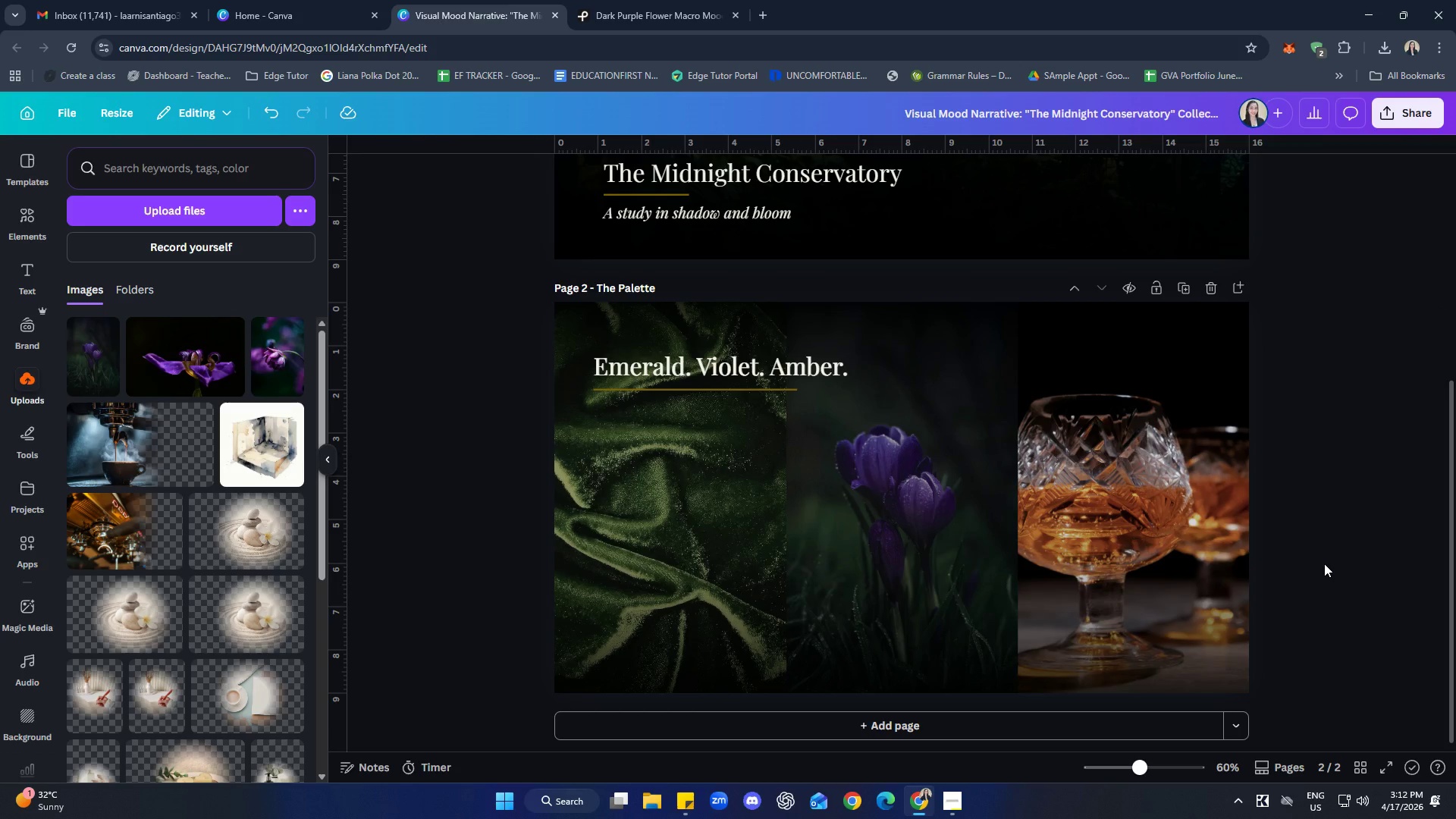 
wait(13.45)
 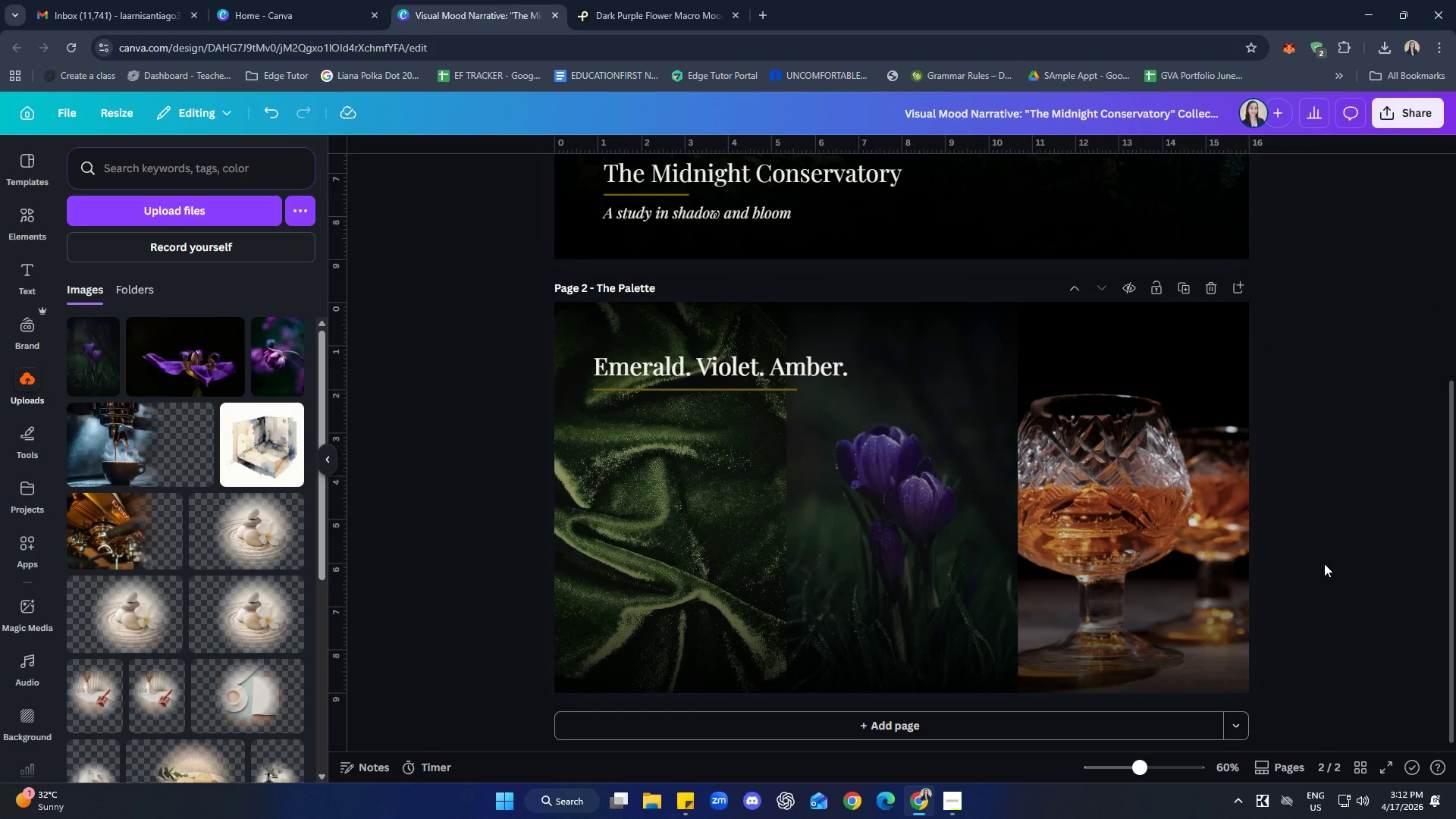 
left_click([744, 388])
 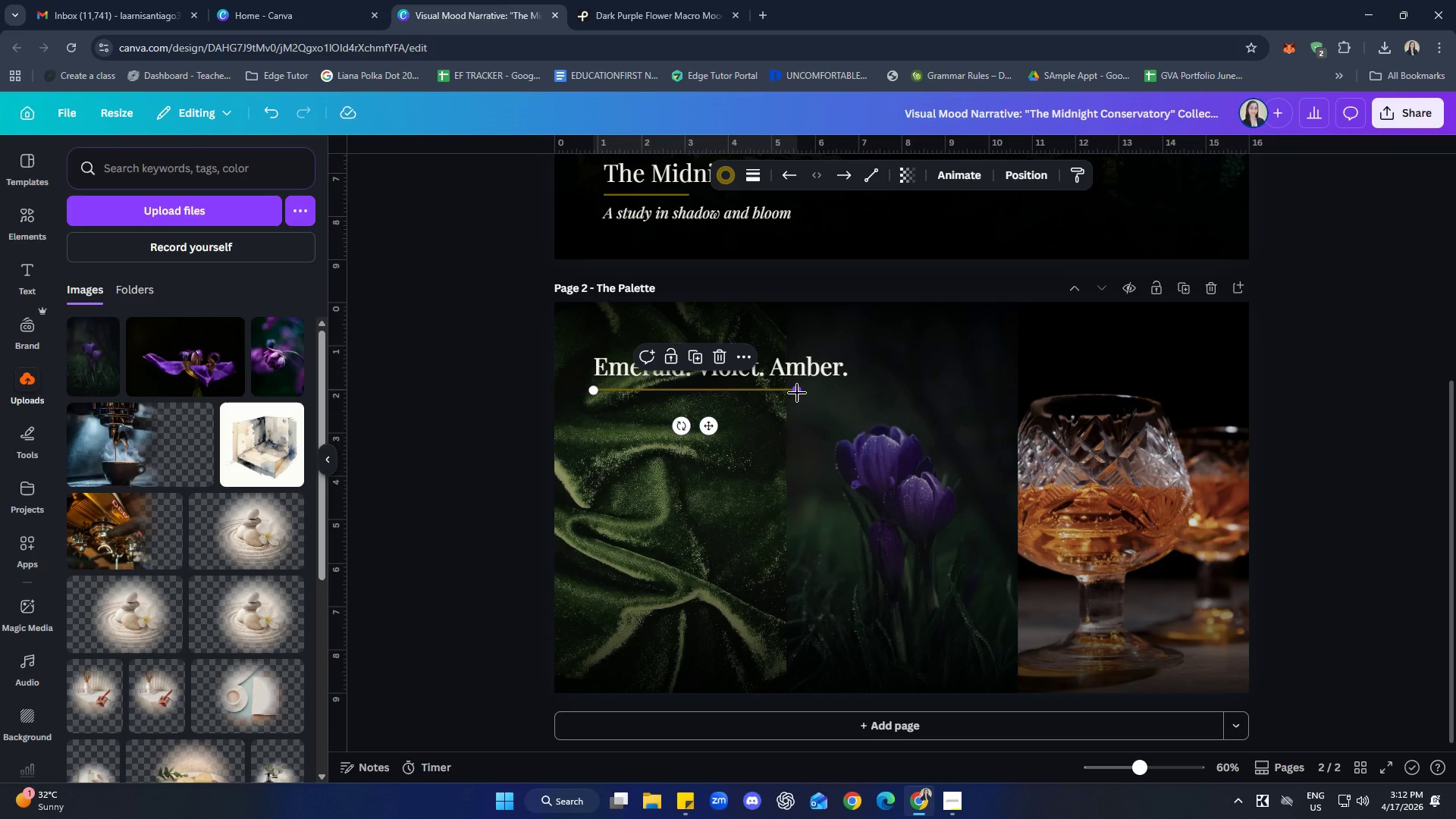 
left_click_drag(start_coordinate=[797, 393], to_coordinate=[683, 391])
 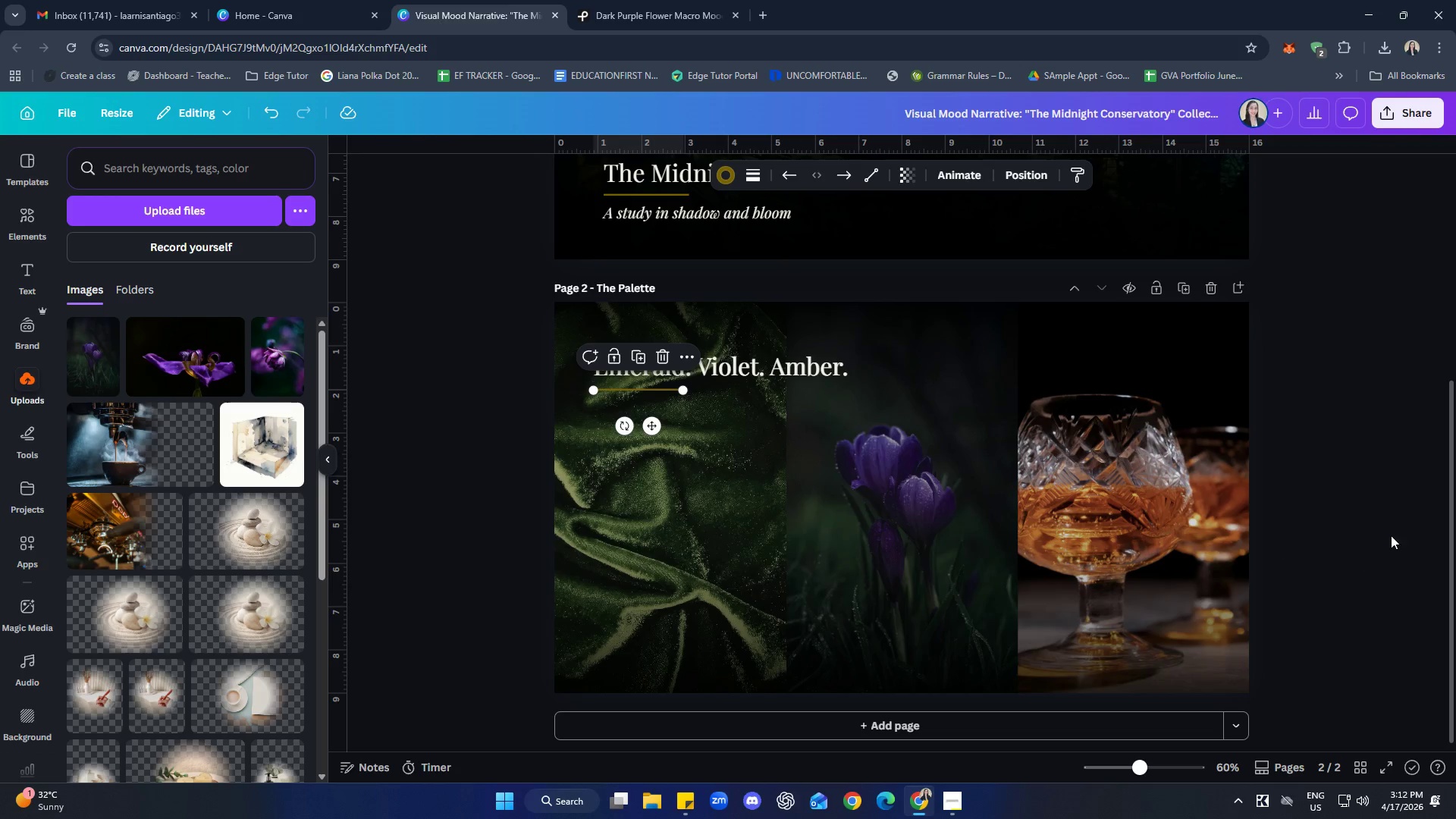 
left_click([1400, 506])
 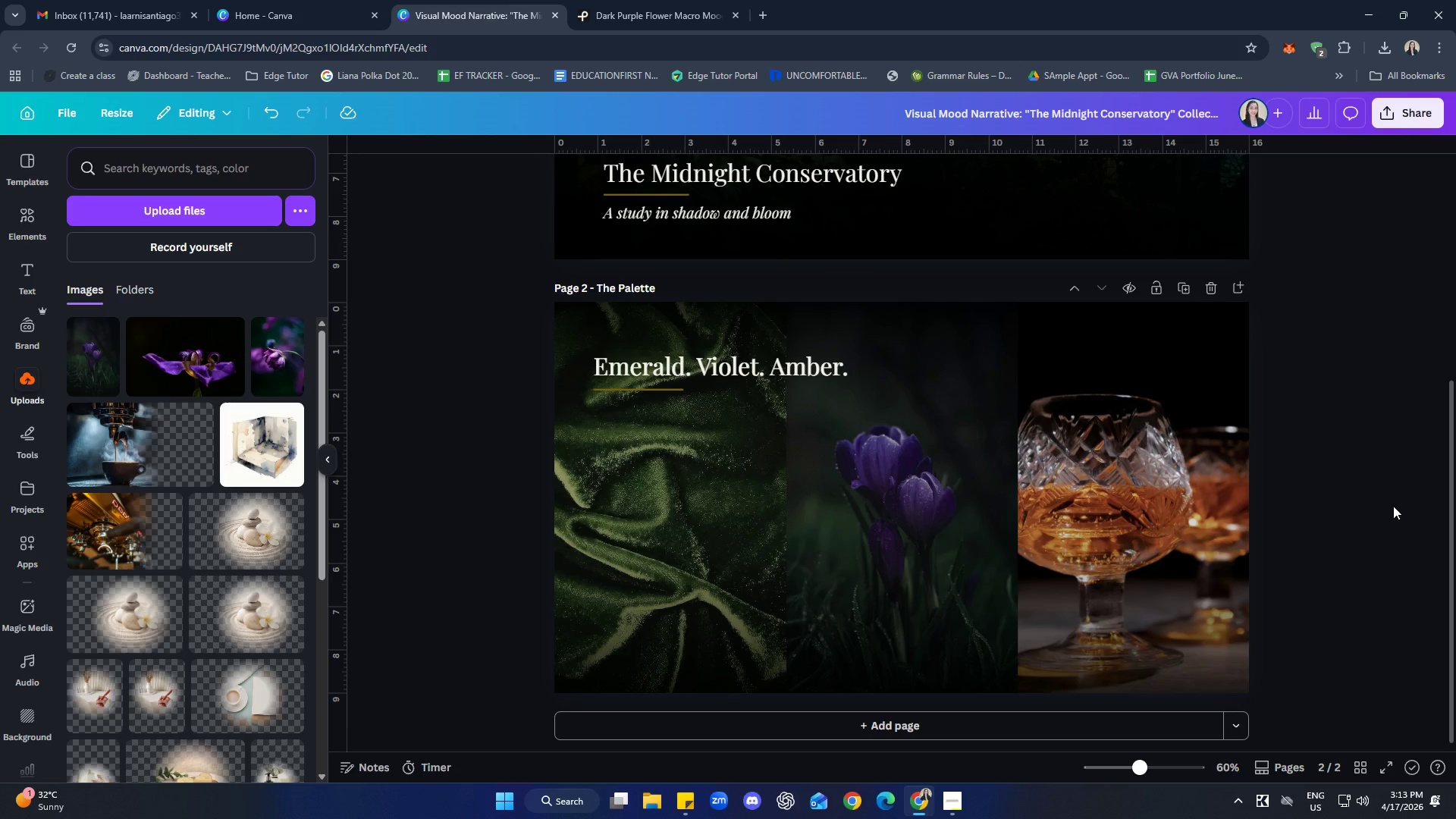 
wait(44.94)
 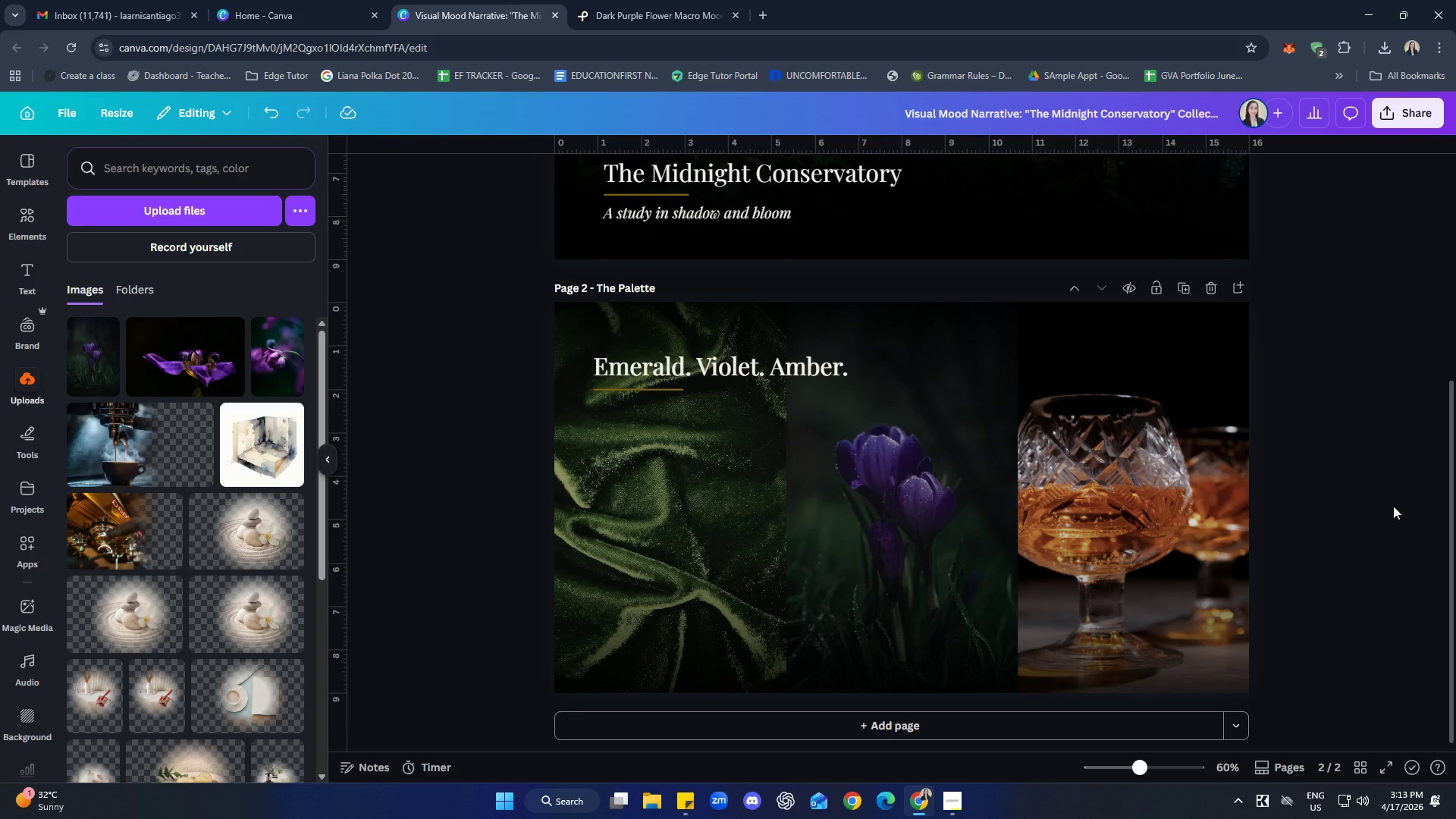 
left_click([667, 391])
 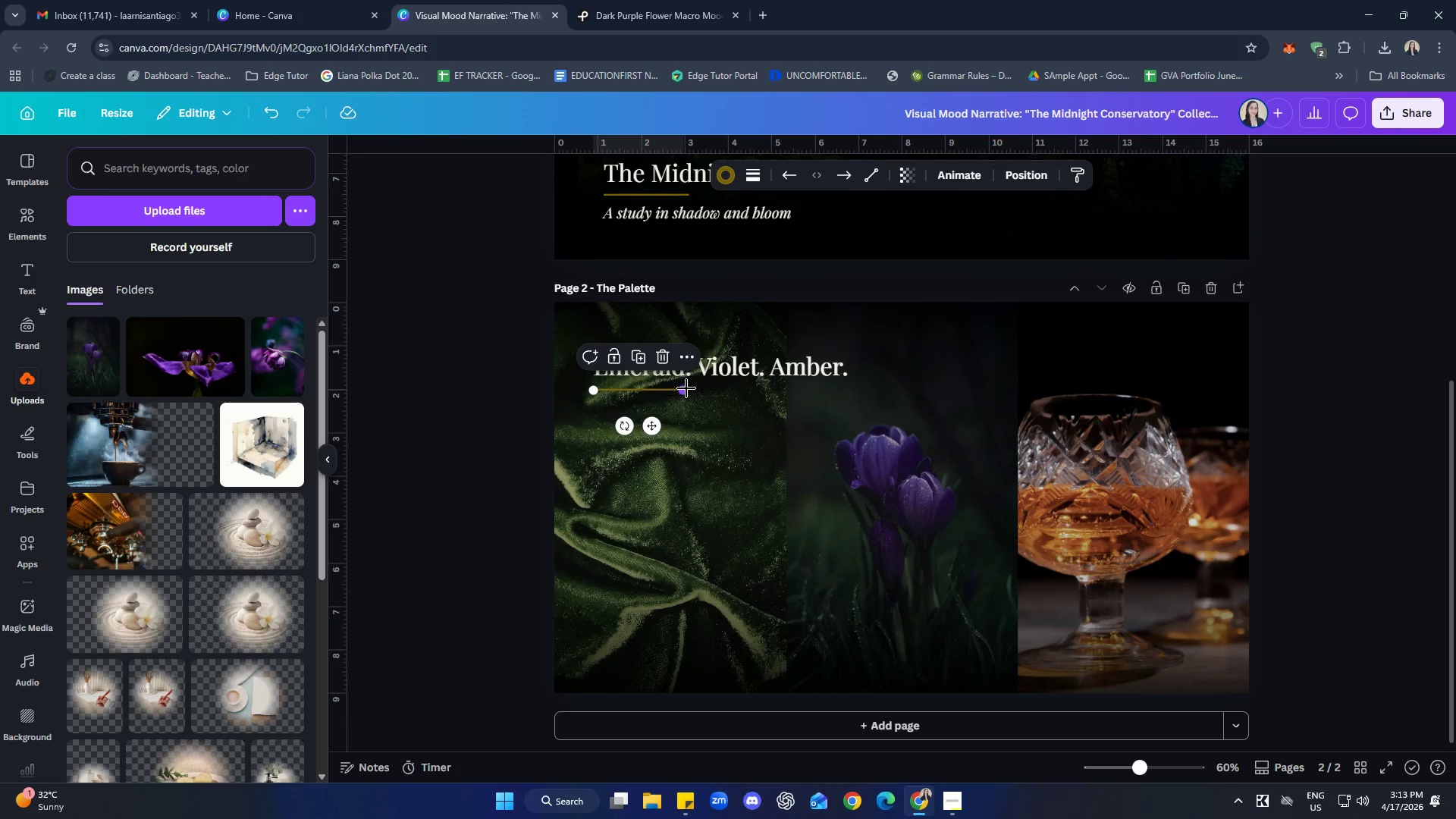 
left_click_drag(start_coordinate=[686, 388], to_coordinate=[670, 388])
 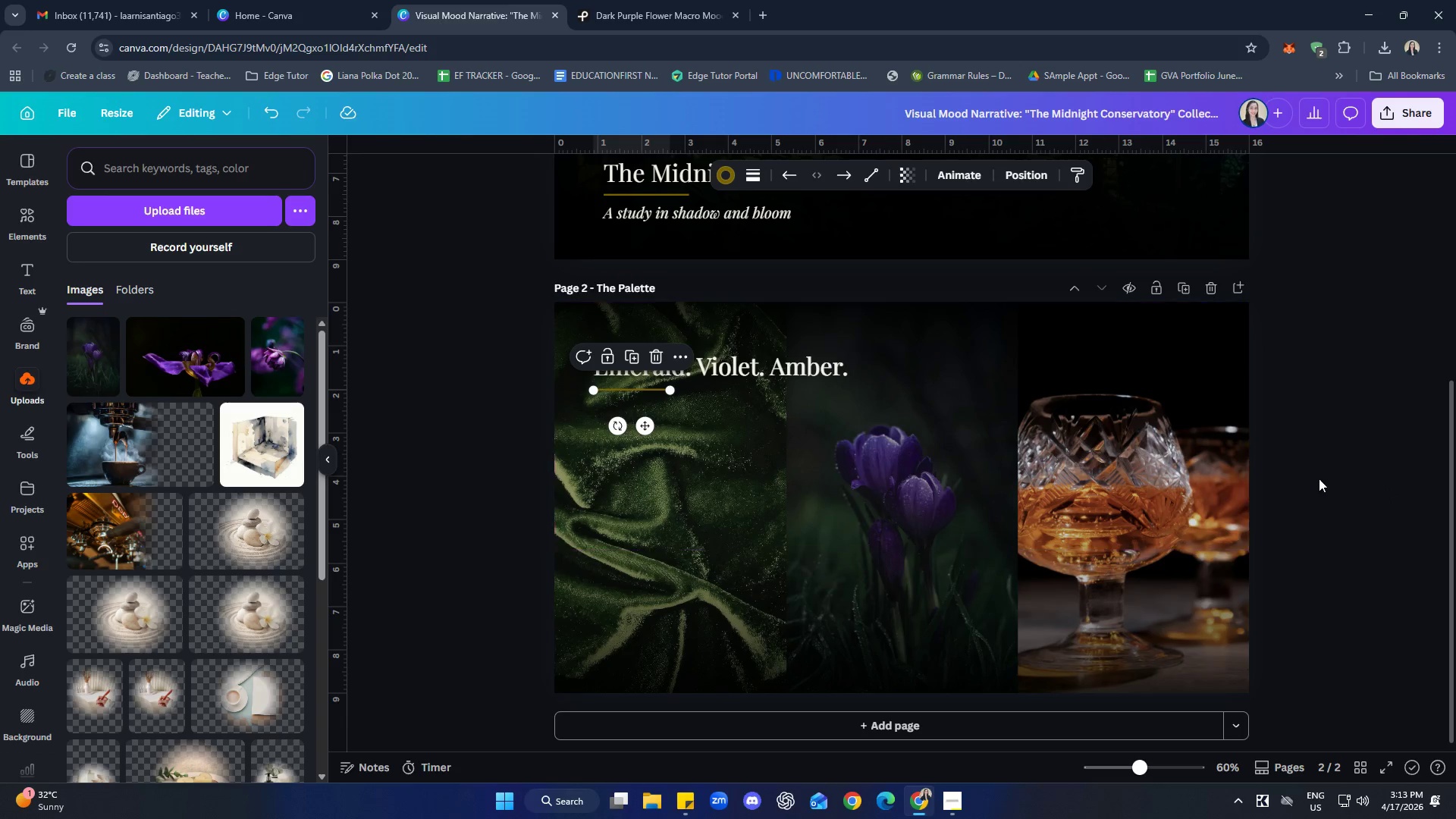 
left_click([1336, 466])
 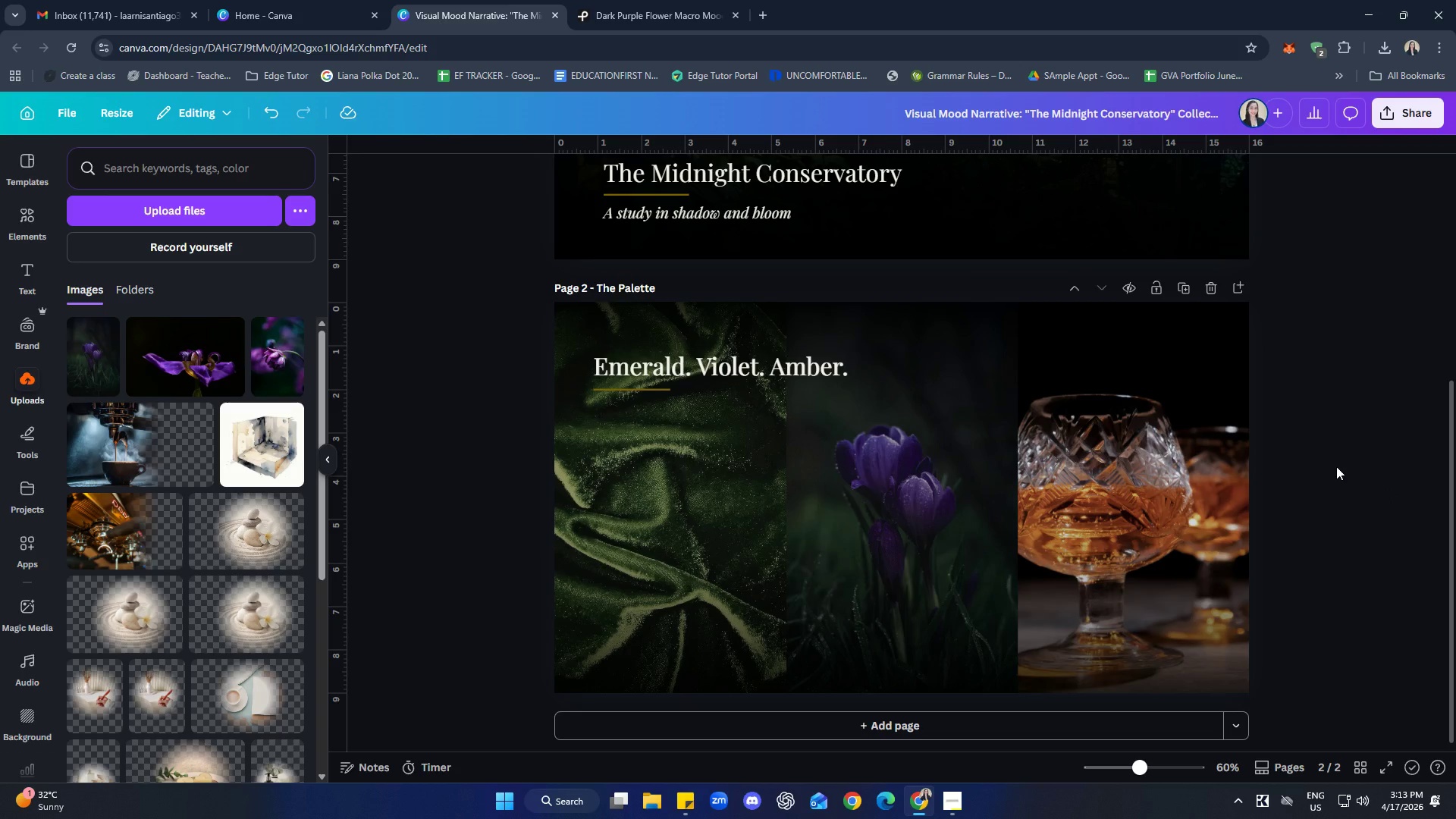 
wait(9.84)
 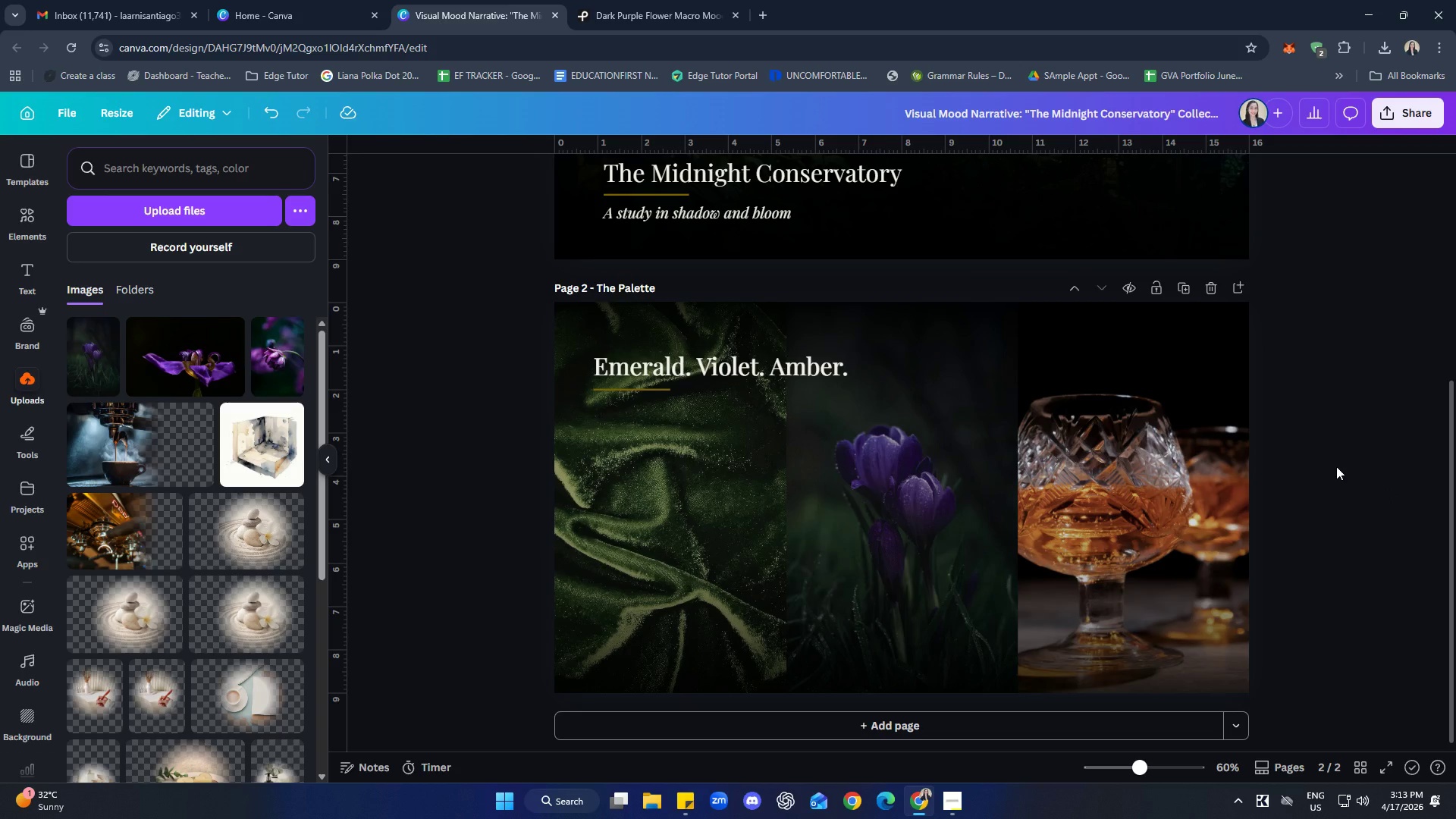 
left_click([1423, 491])
 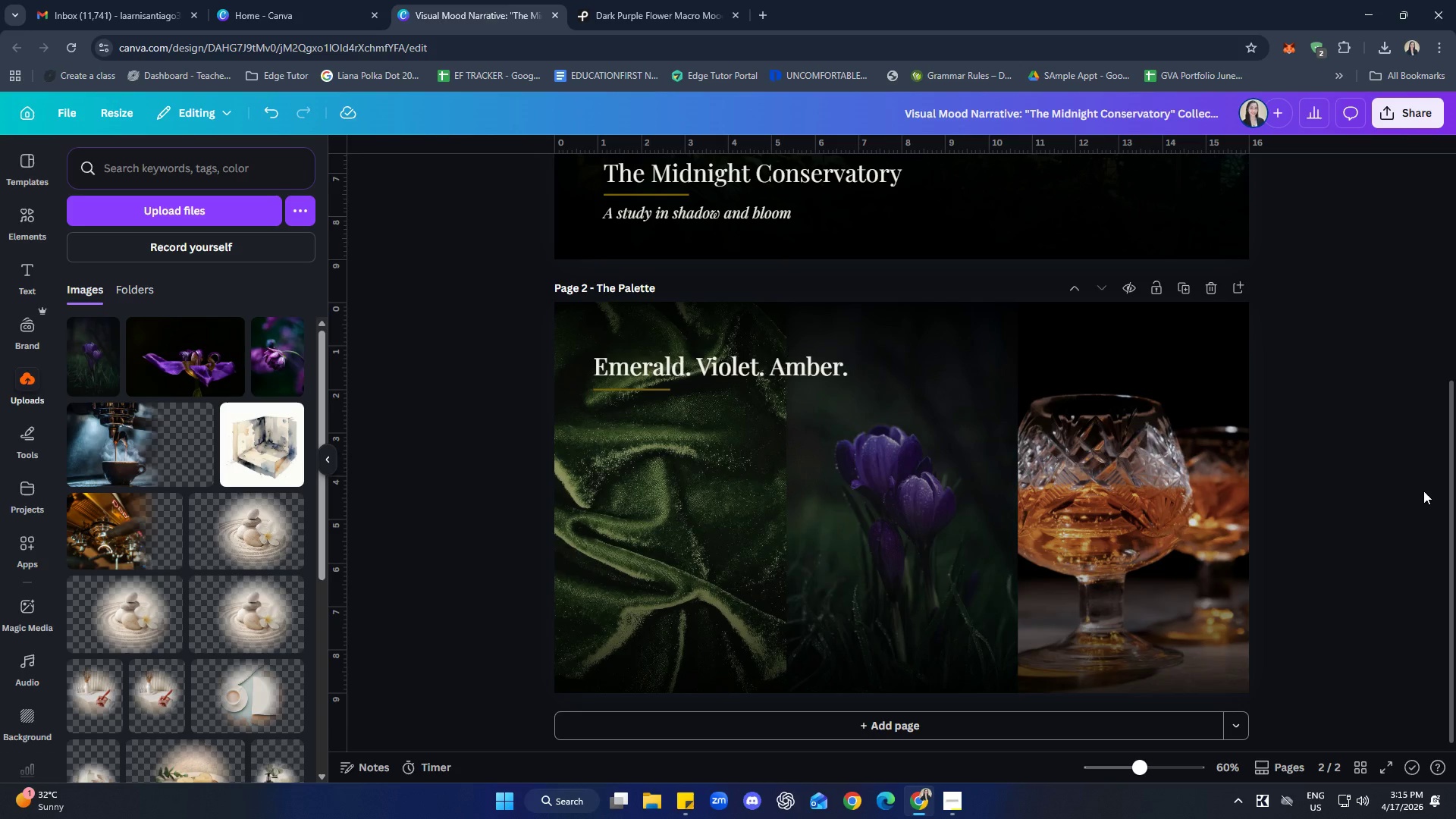 
wait(99.06)
 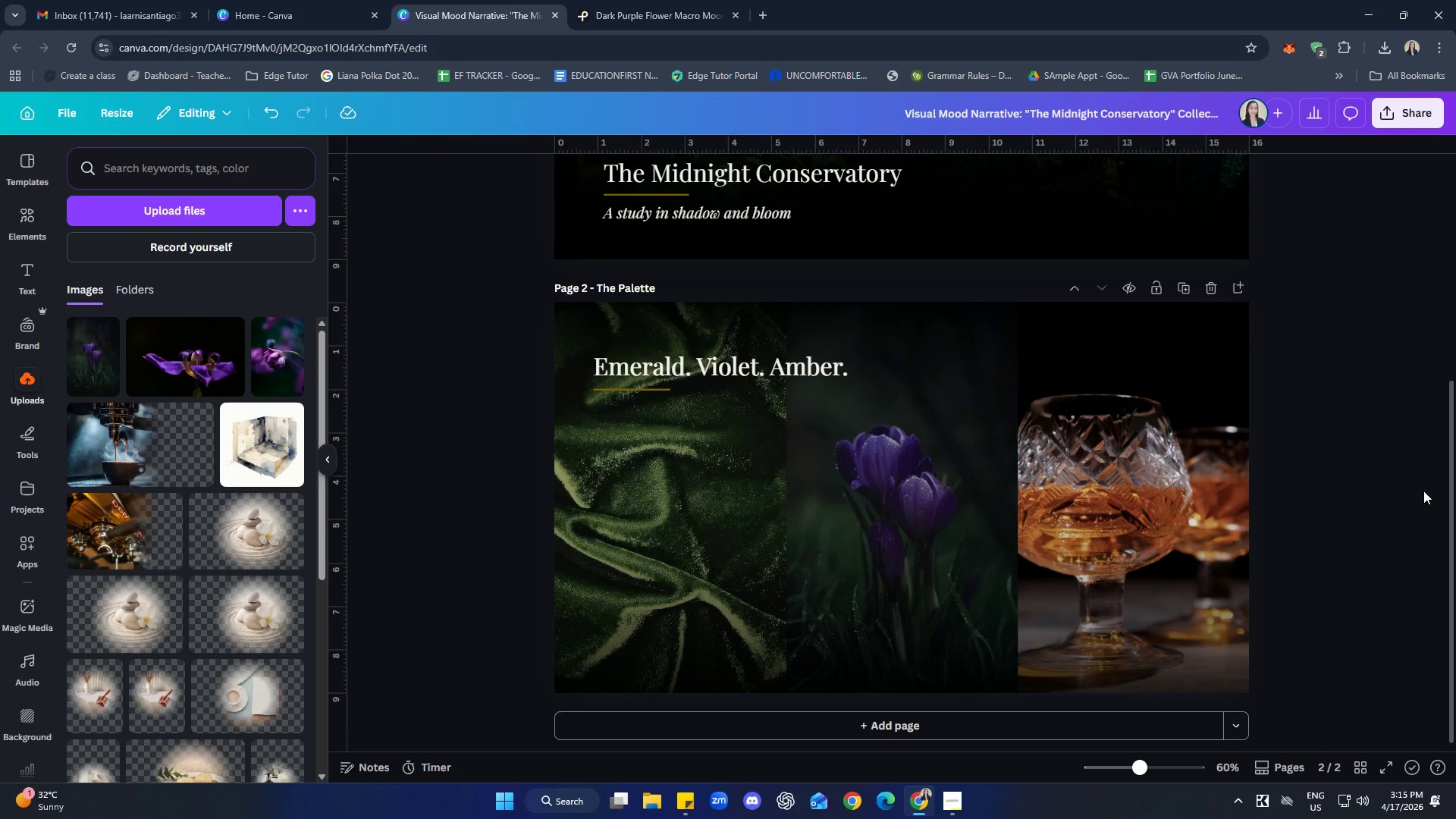 
left_click([1314, 442])
 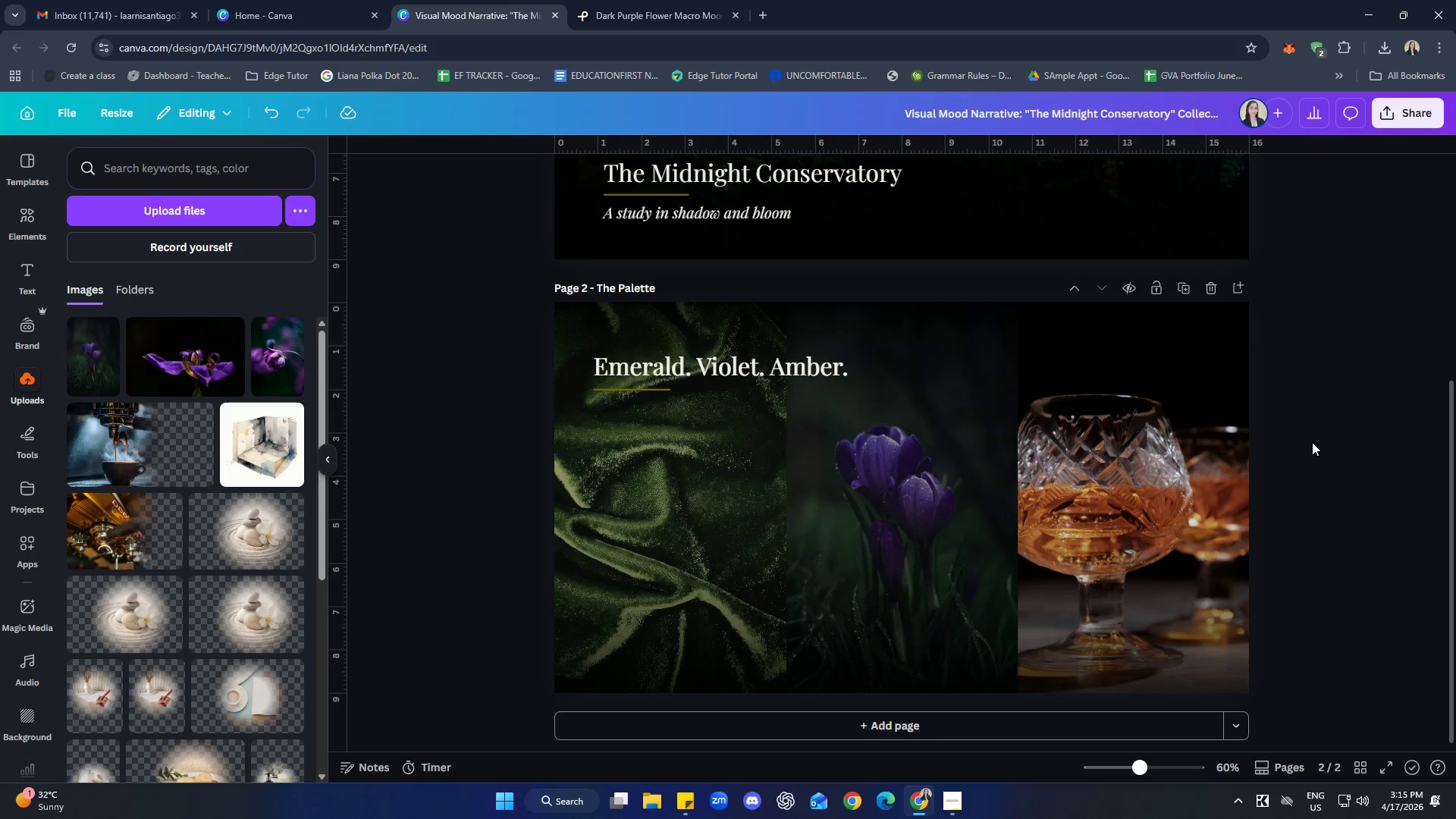 
scroll: coordinate [1282, 493], scroll_direction: down, amount: 2.0
 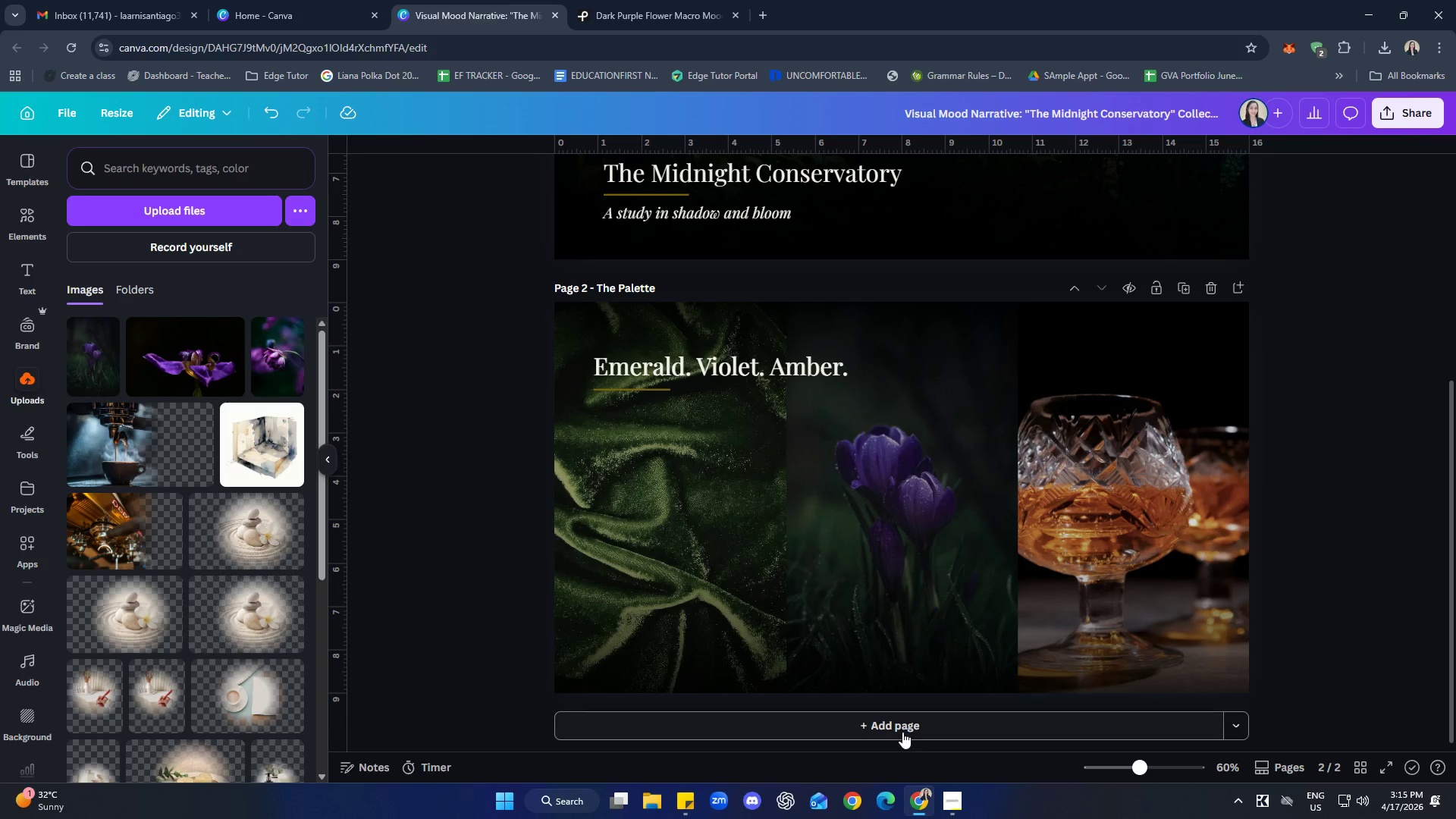 
left_click([902, 732])
 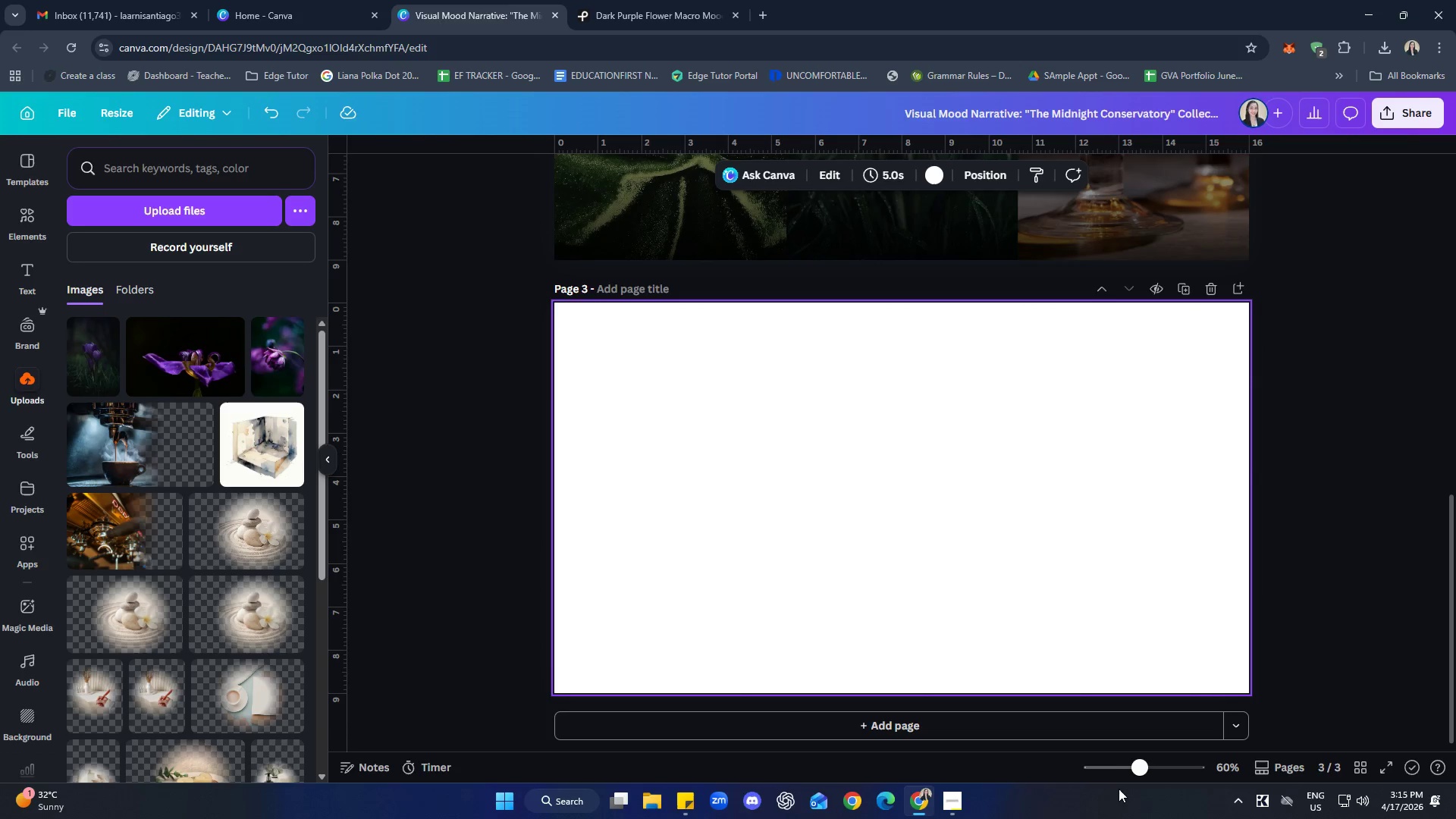 
left_click([956, 802])